 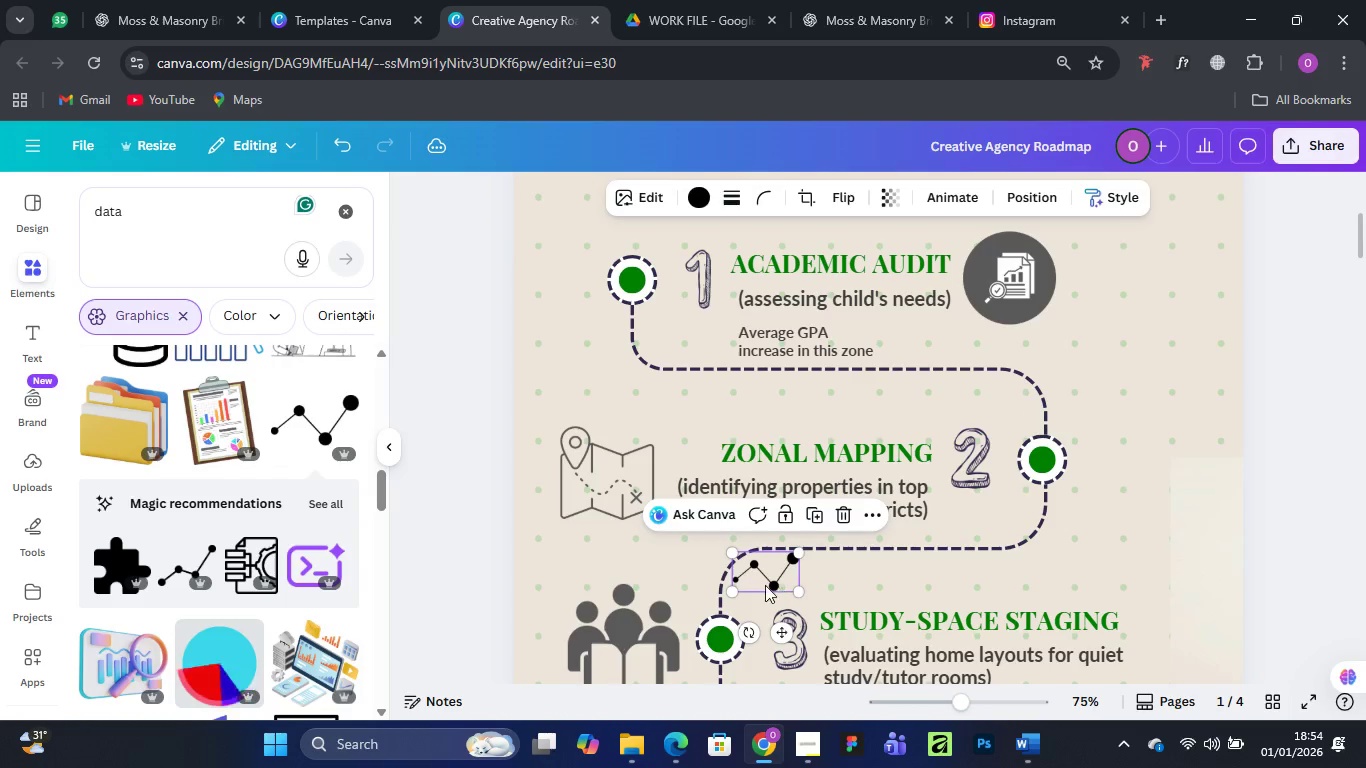 
left_click_drag(start_coordinate=[764, 586], to_coordinate=[925, 352])
 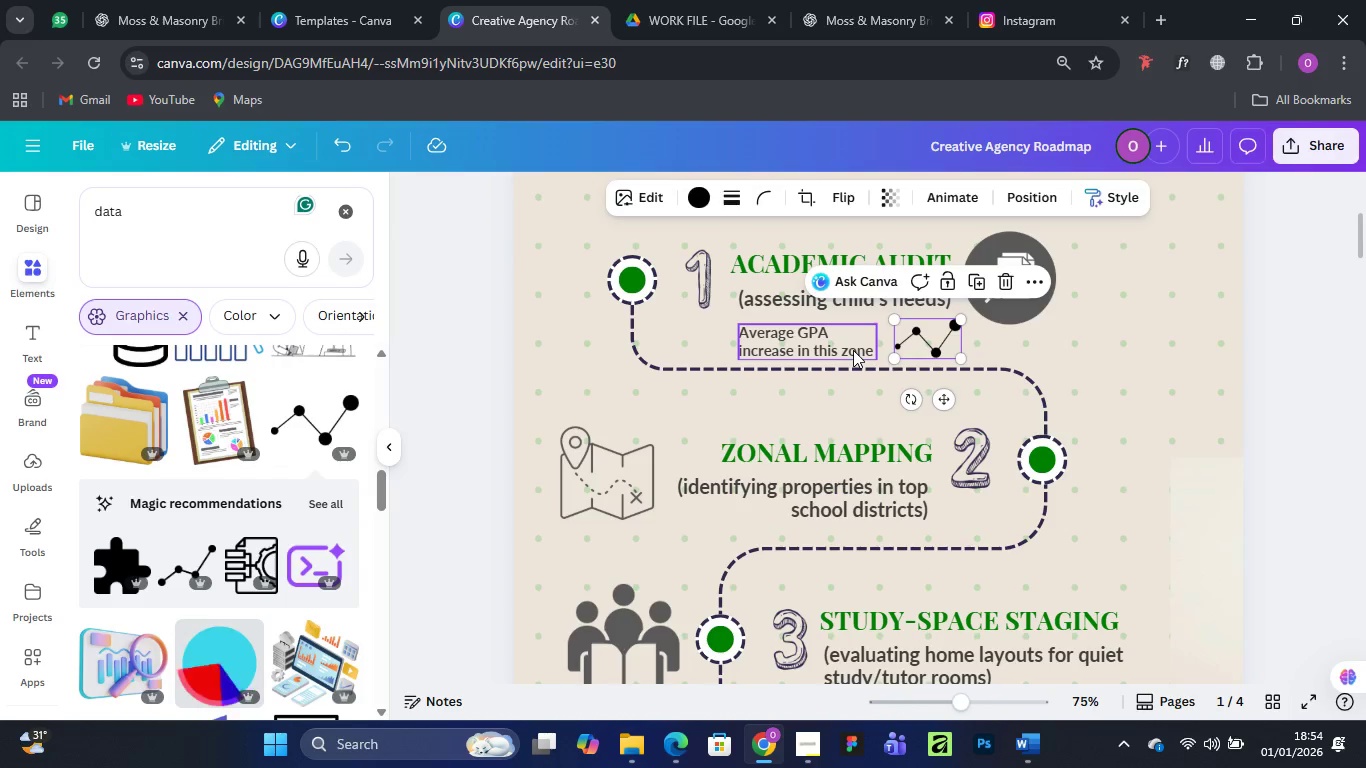 
left_click([1122, 349])
 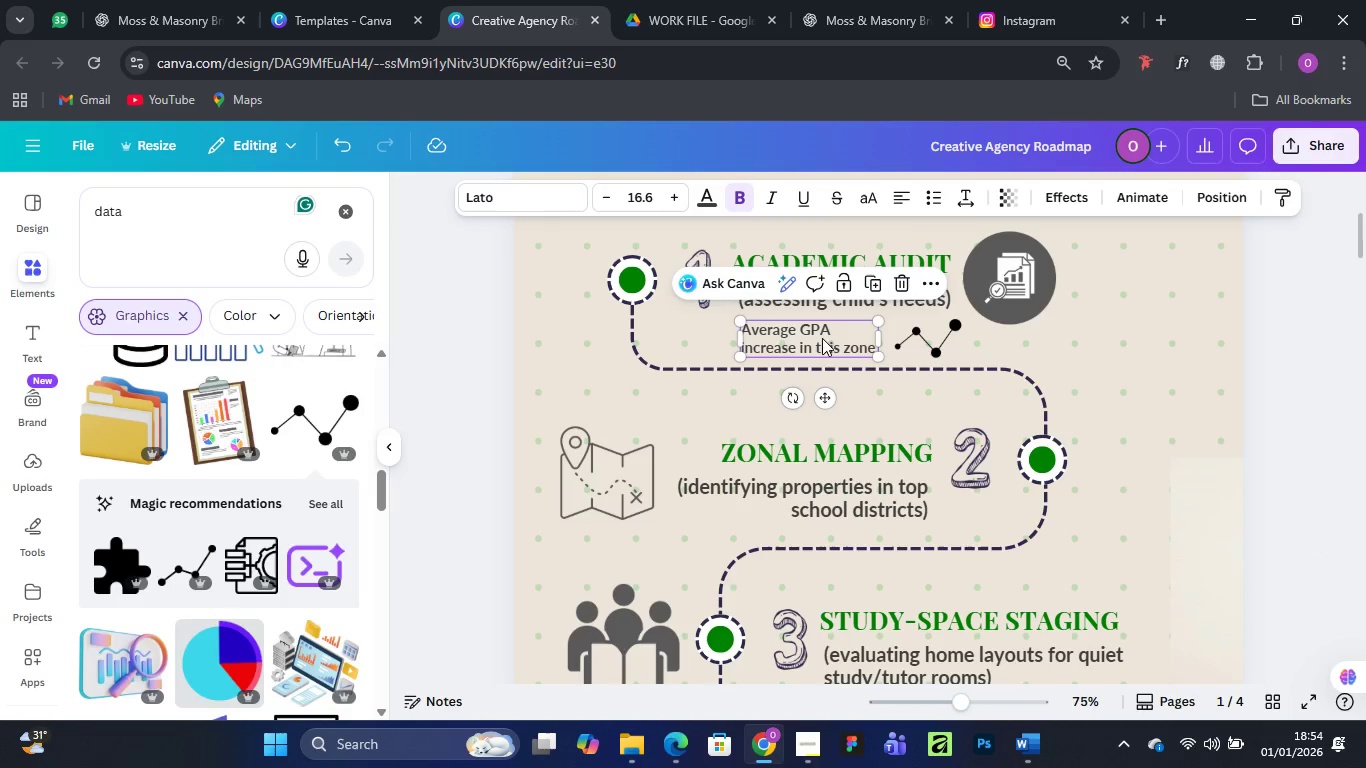 
wait(5.38)
 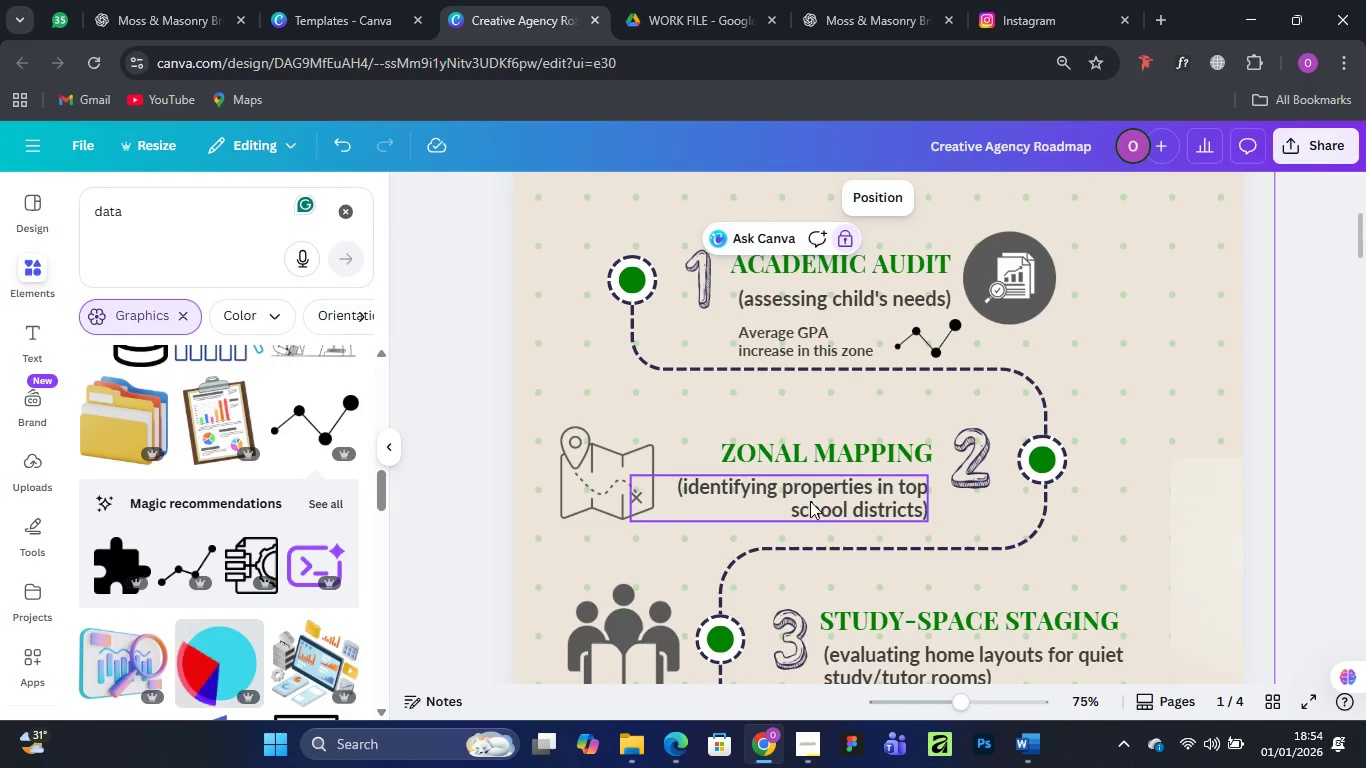 
left_click([1173, 365])
 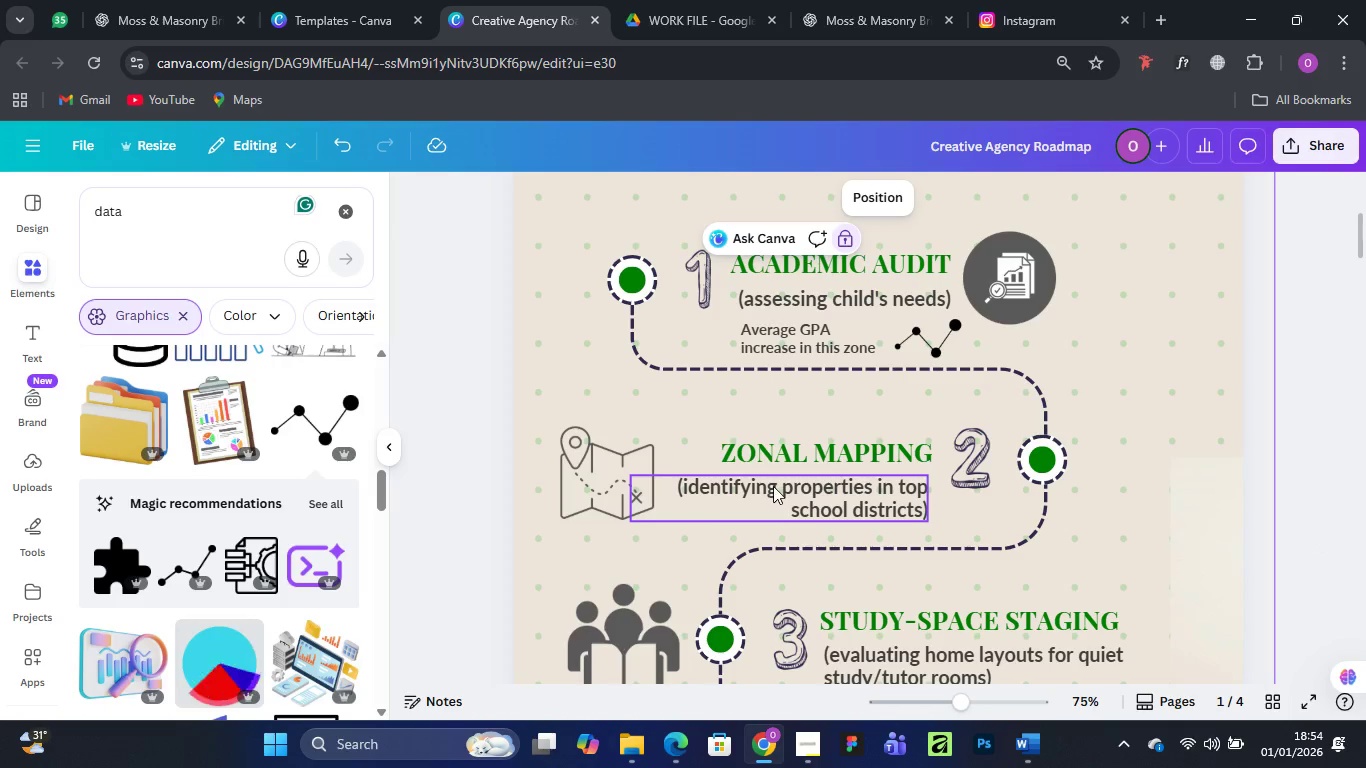 
left_click_drag(start_coordinate=[852, 452], to_coordinate=[853, 426])
 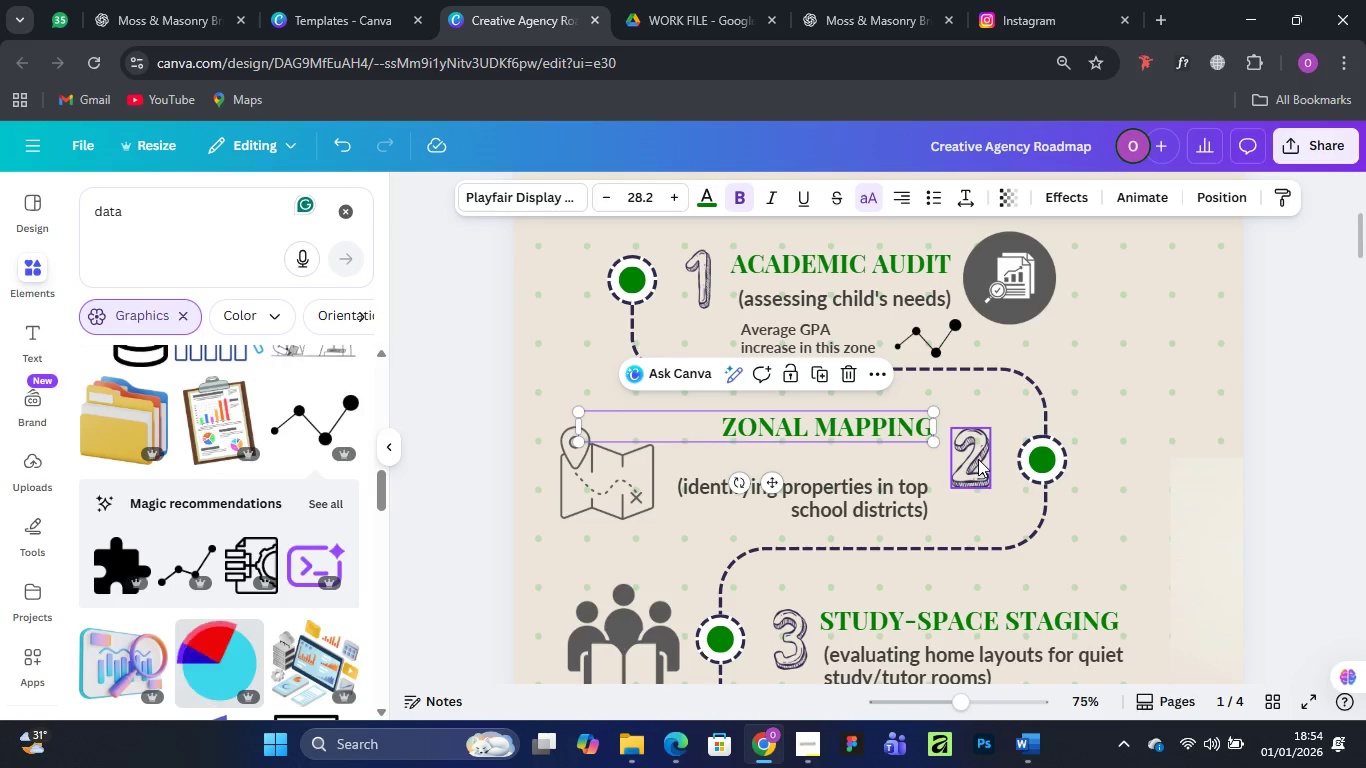 
left_click_drag(start_coordinate=[978, 459], to_coordinate=[976, 441])
 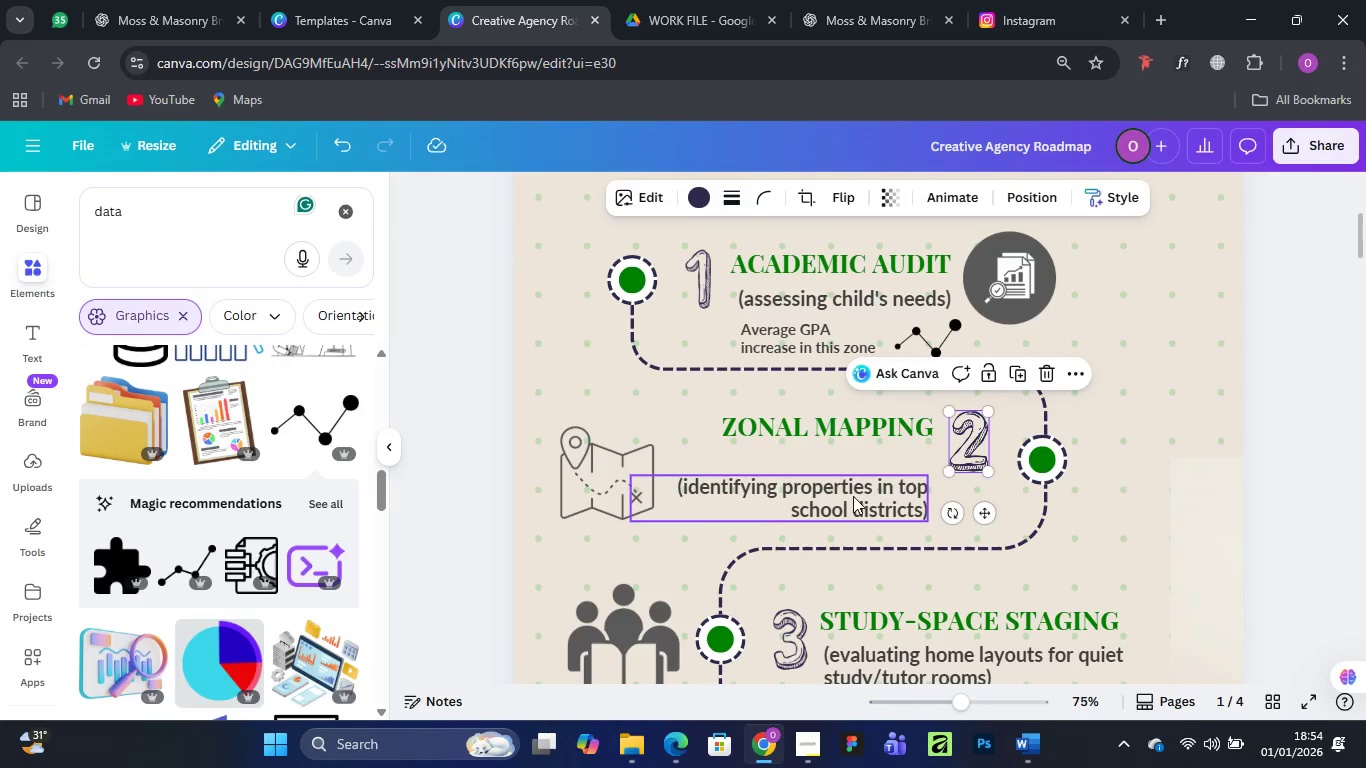 
left_click_drag(start_coordinate=[853, 496], to_coordinate=[858, 470])
 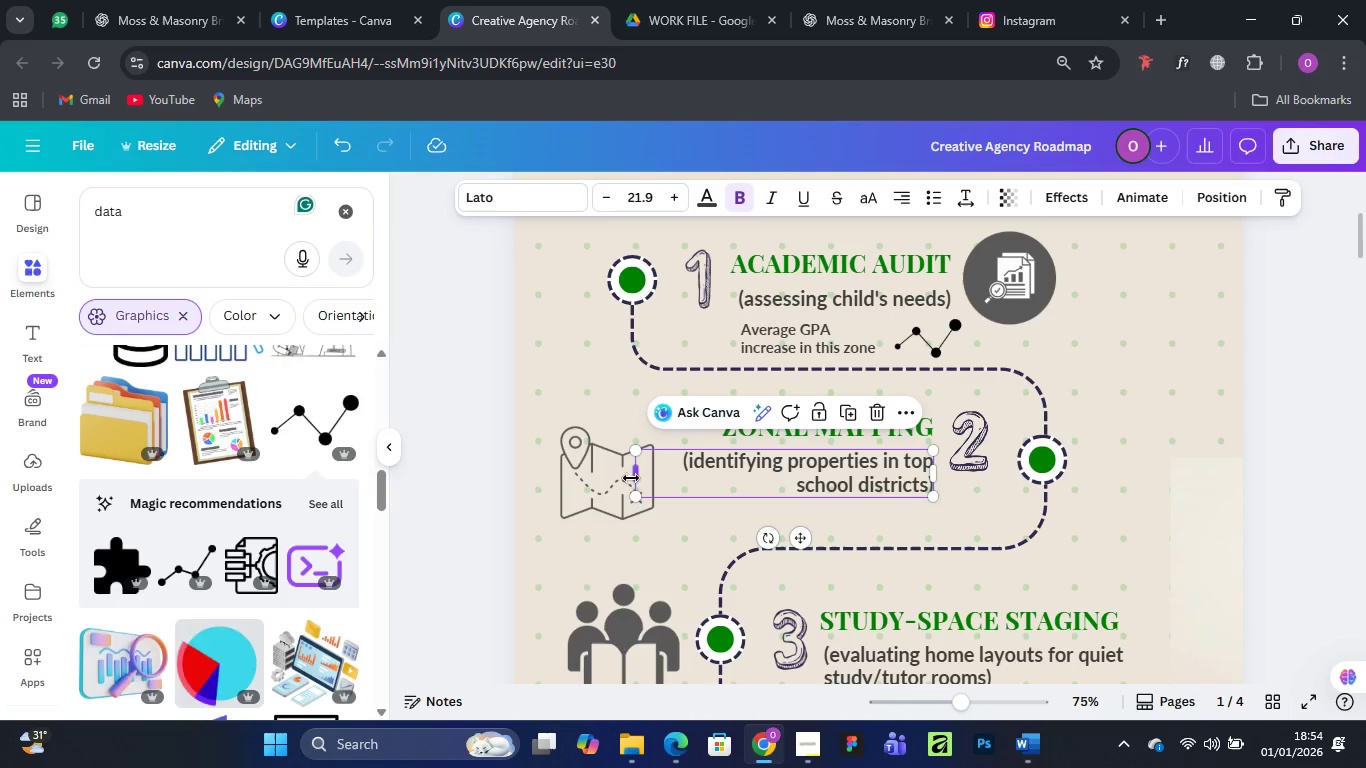 
left_click_drag(start_coordinate=[631, 478], to_coordinate=[693, 468])
 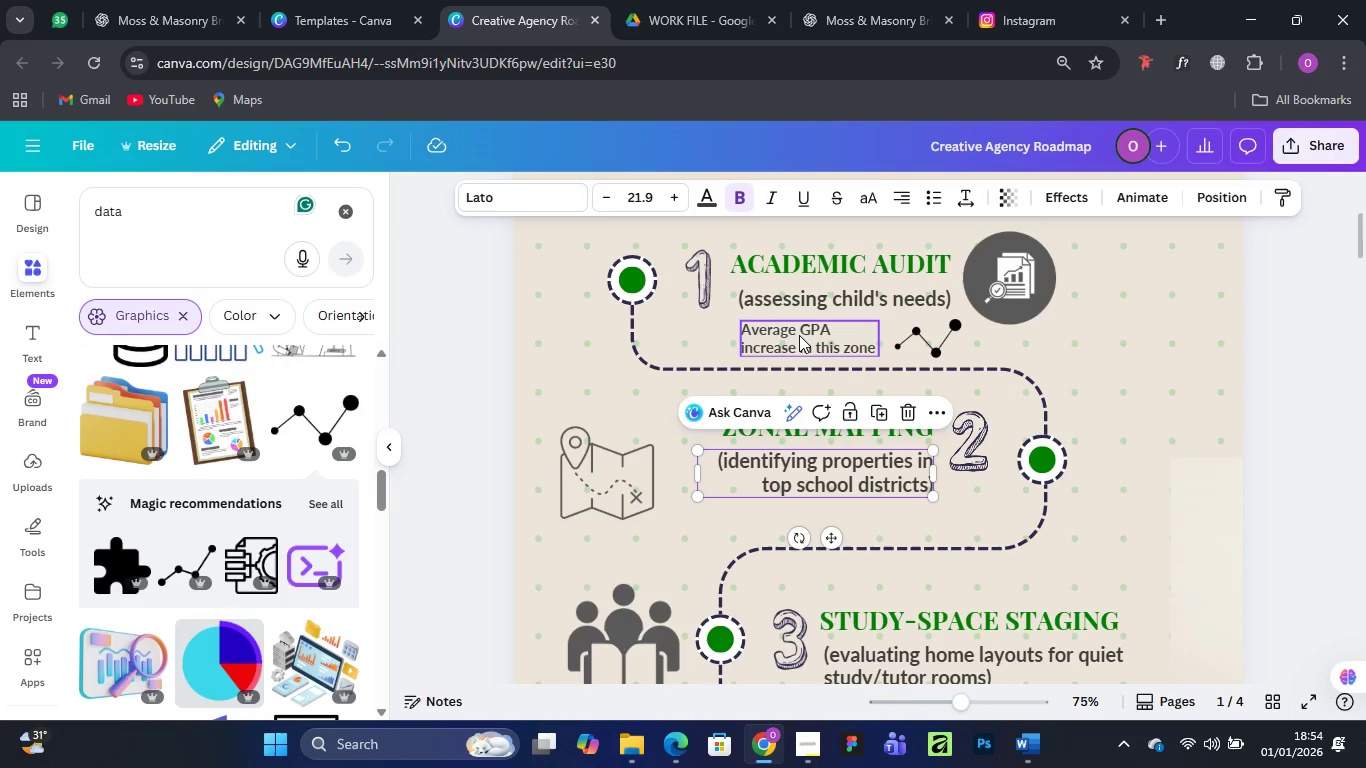 
left_click([799, 335])
 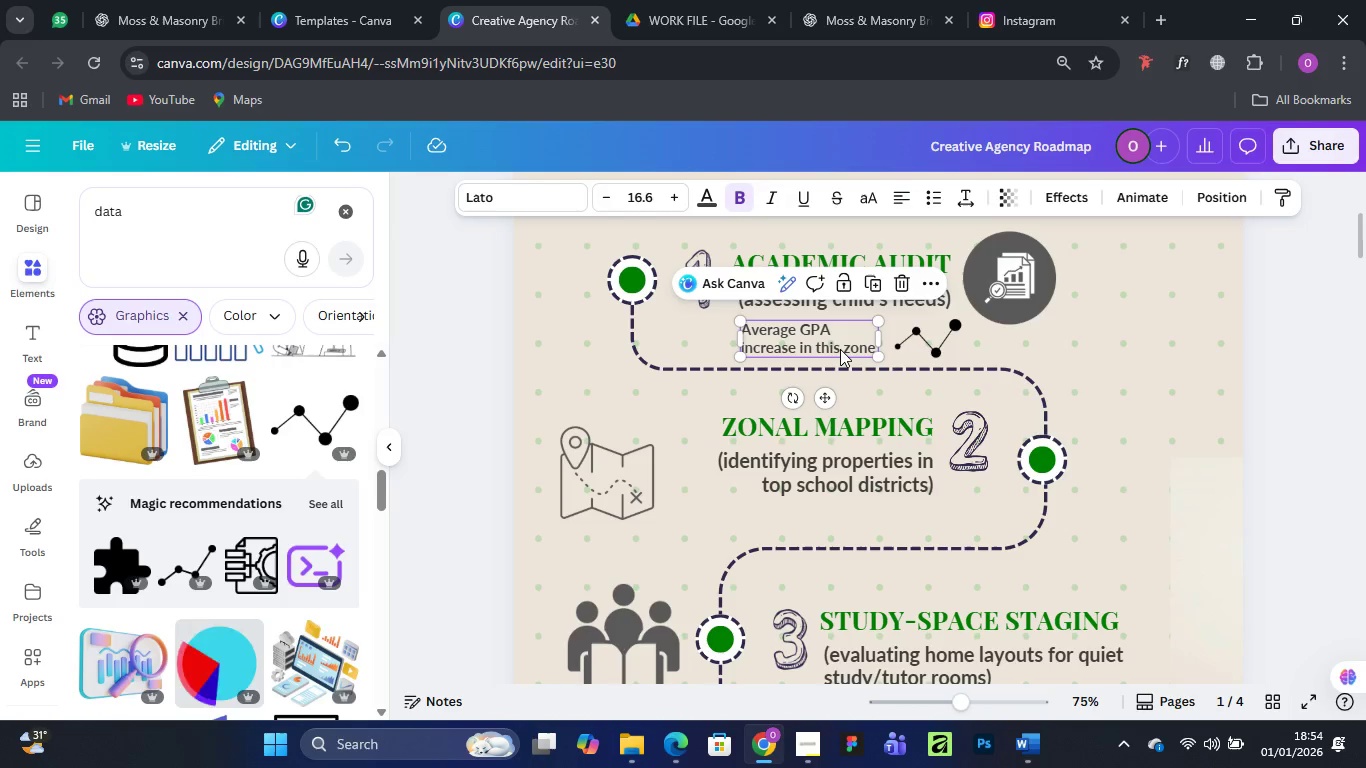 
double_click([840, 350])
 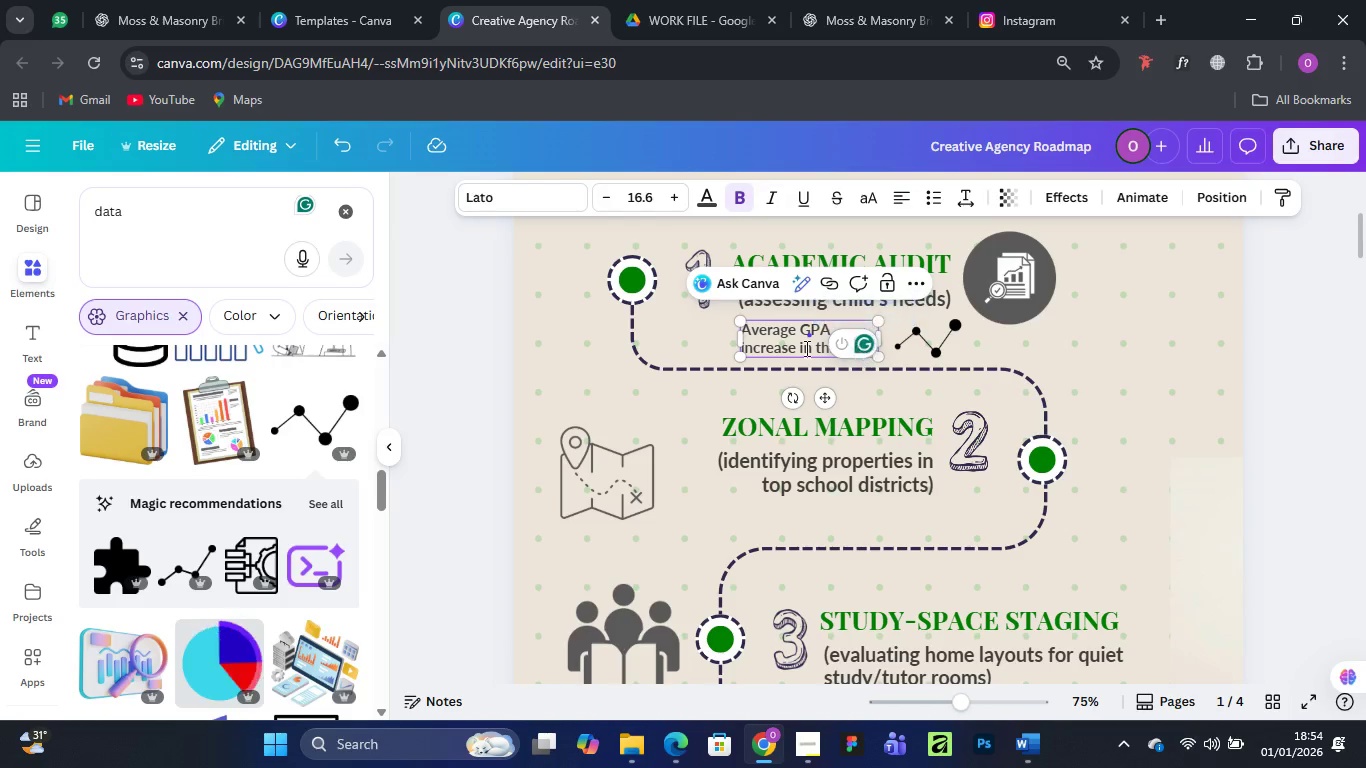 
left_click([785, 349])
 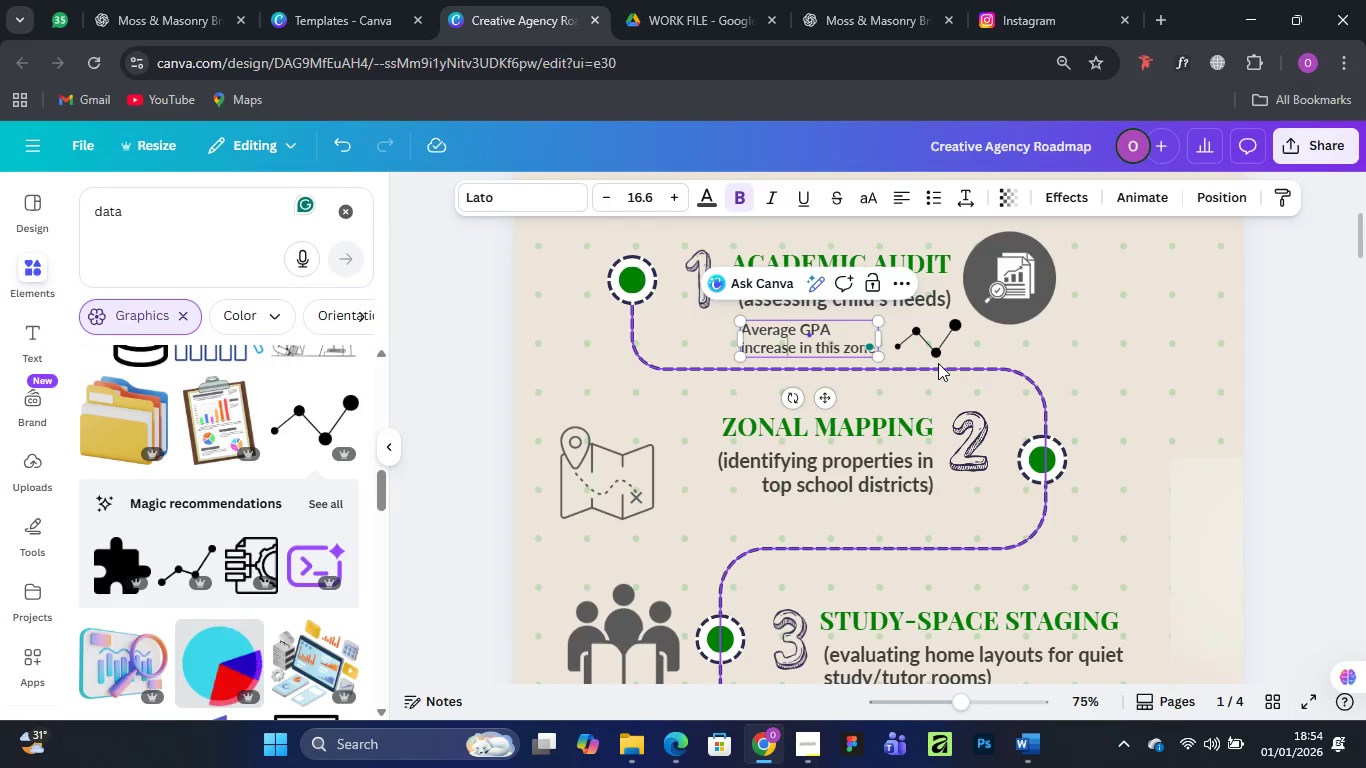 
key(ArrowRight)
 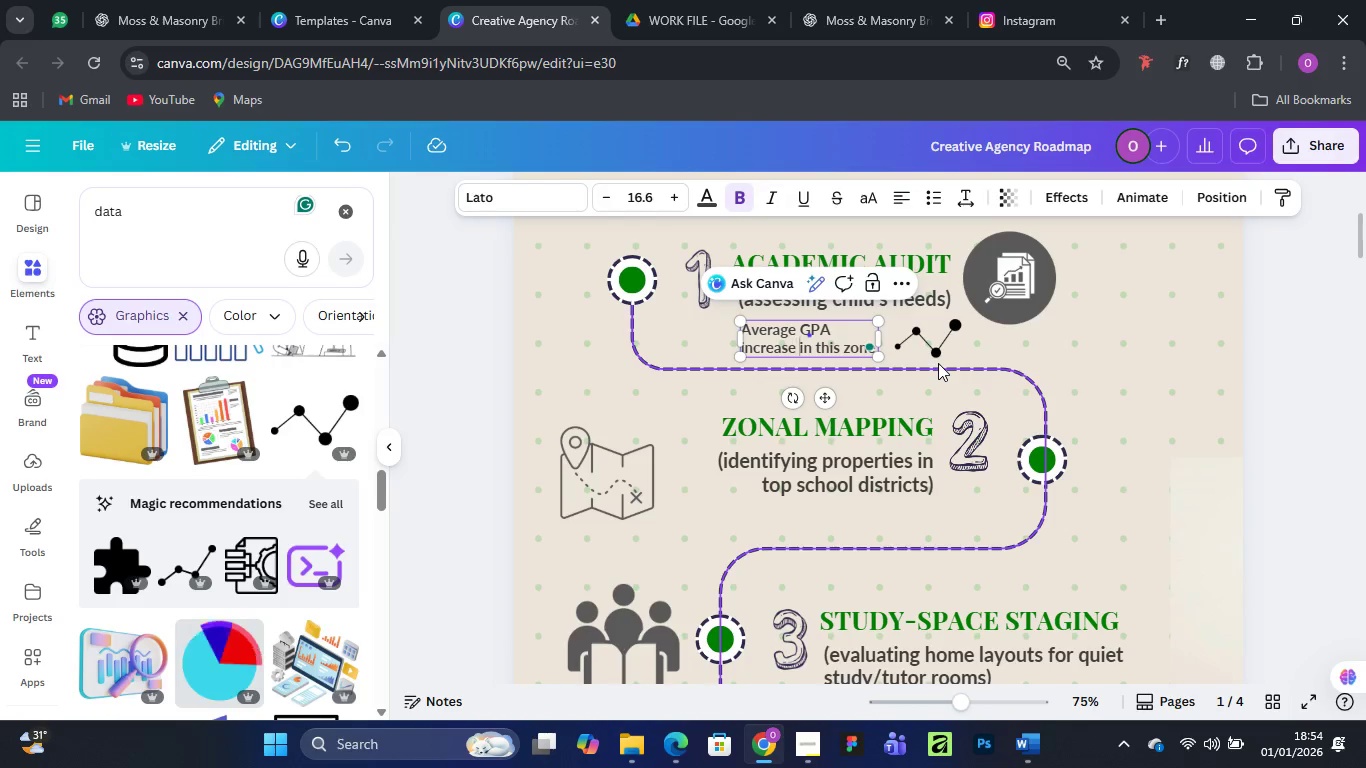 
key(ArrowRight)
 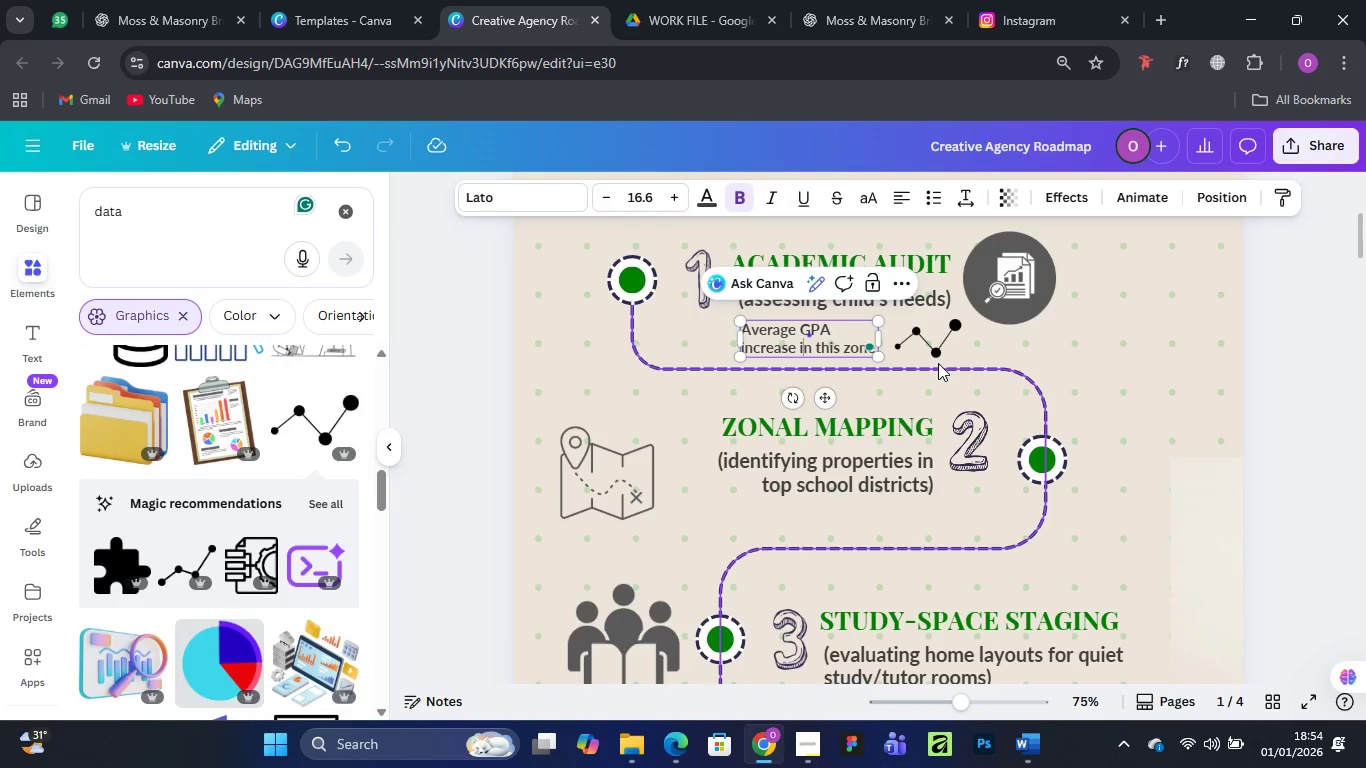 
key(ArrowRight)
 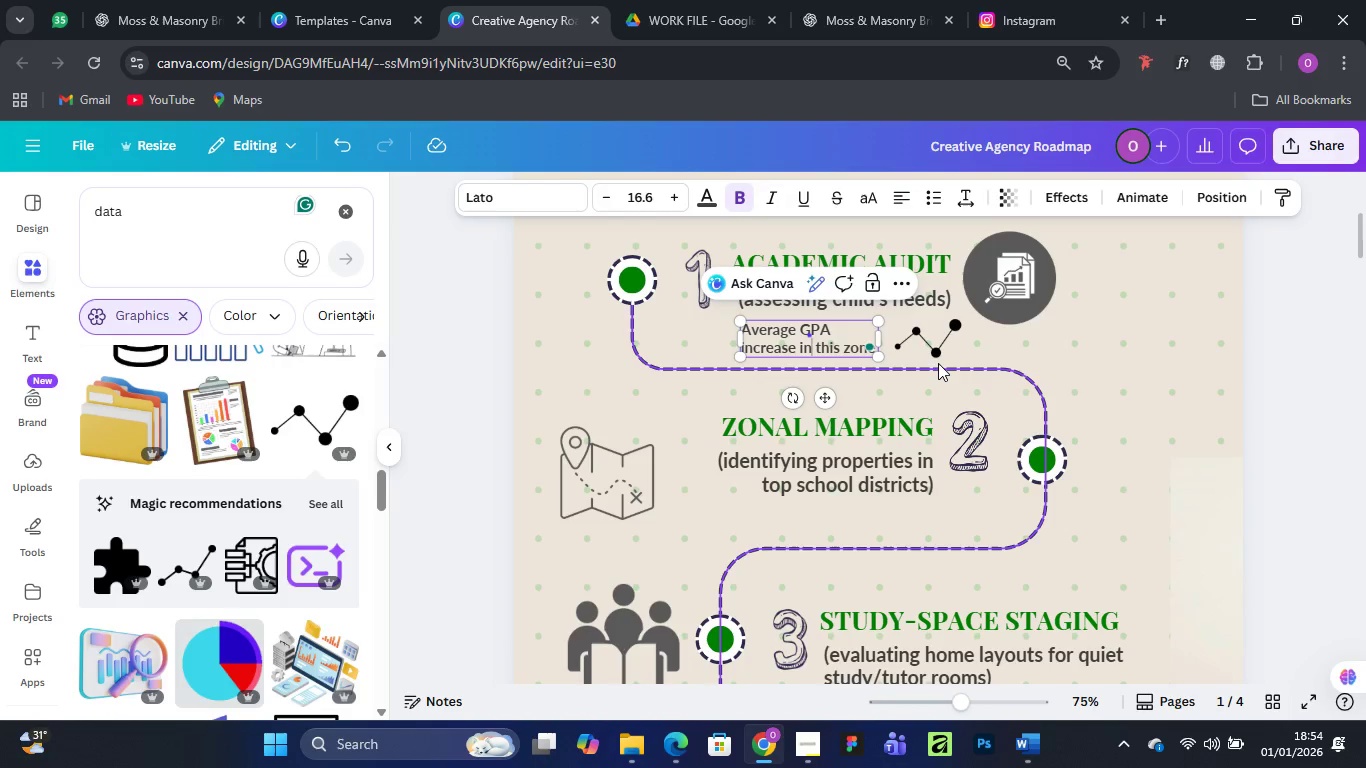 
key(ArrowRight)
 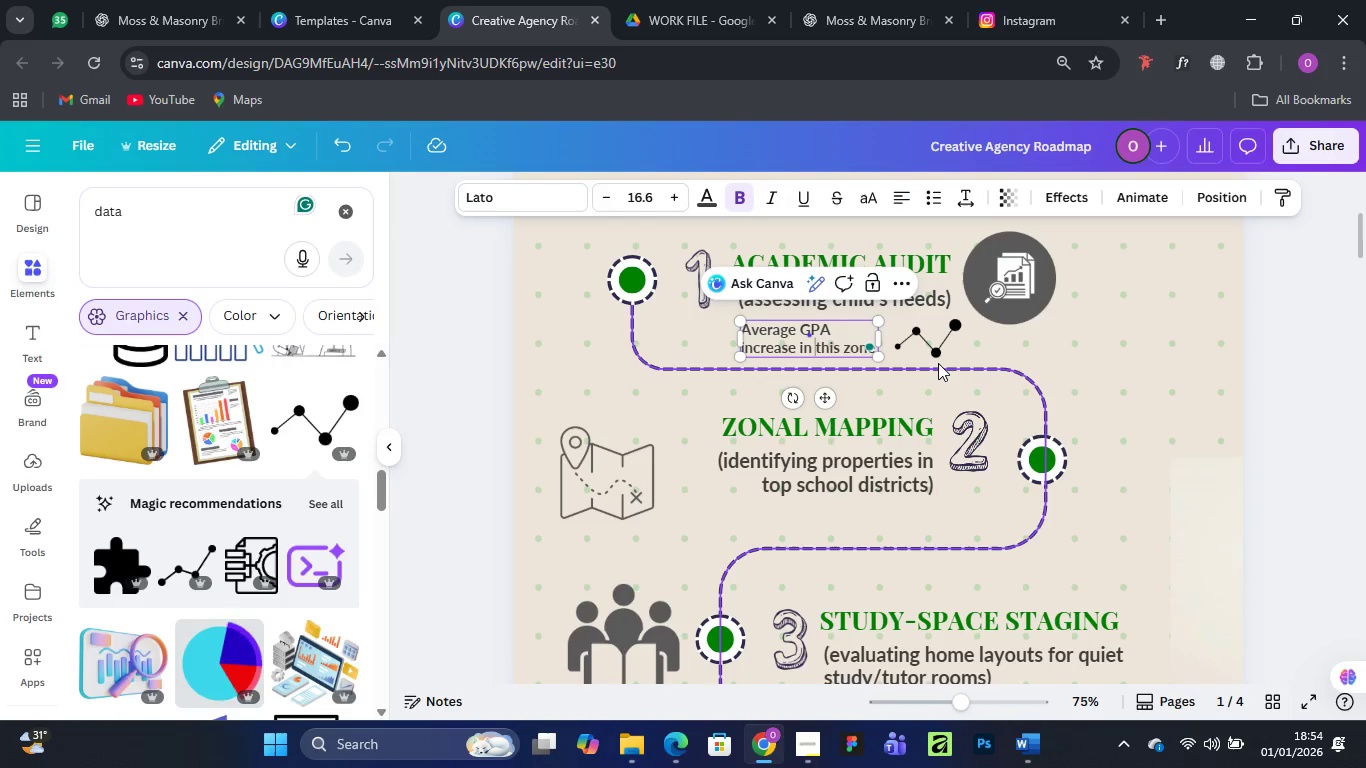 
key(ArrowRight)
 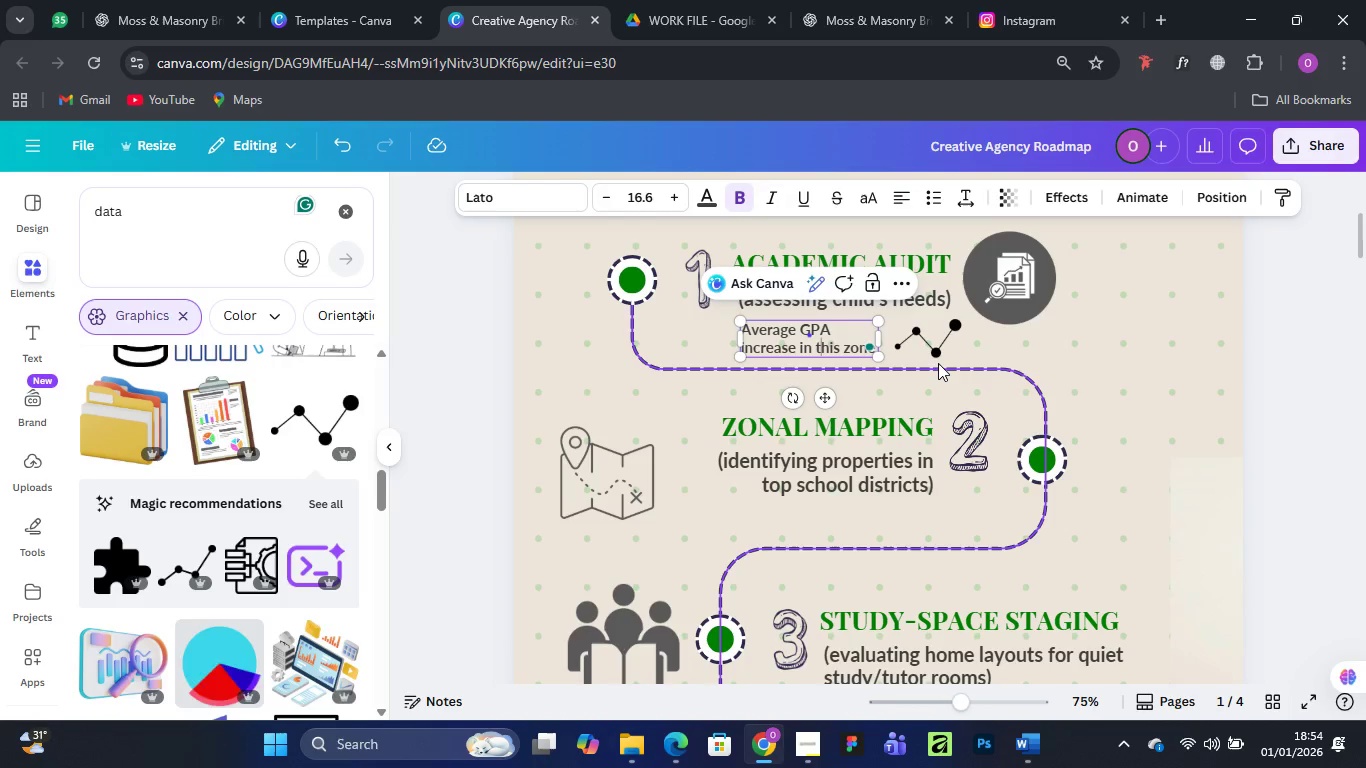 
key(ArrowRight)
 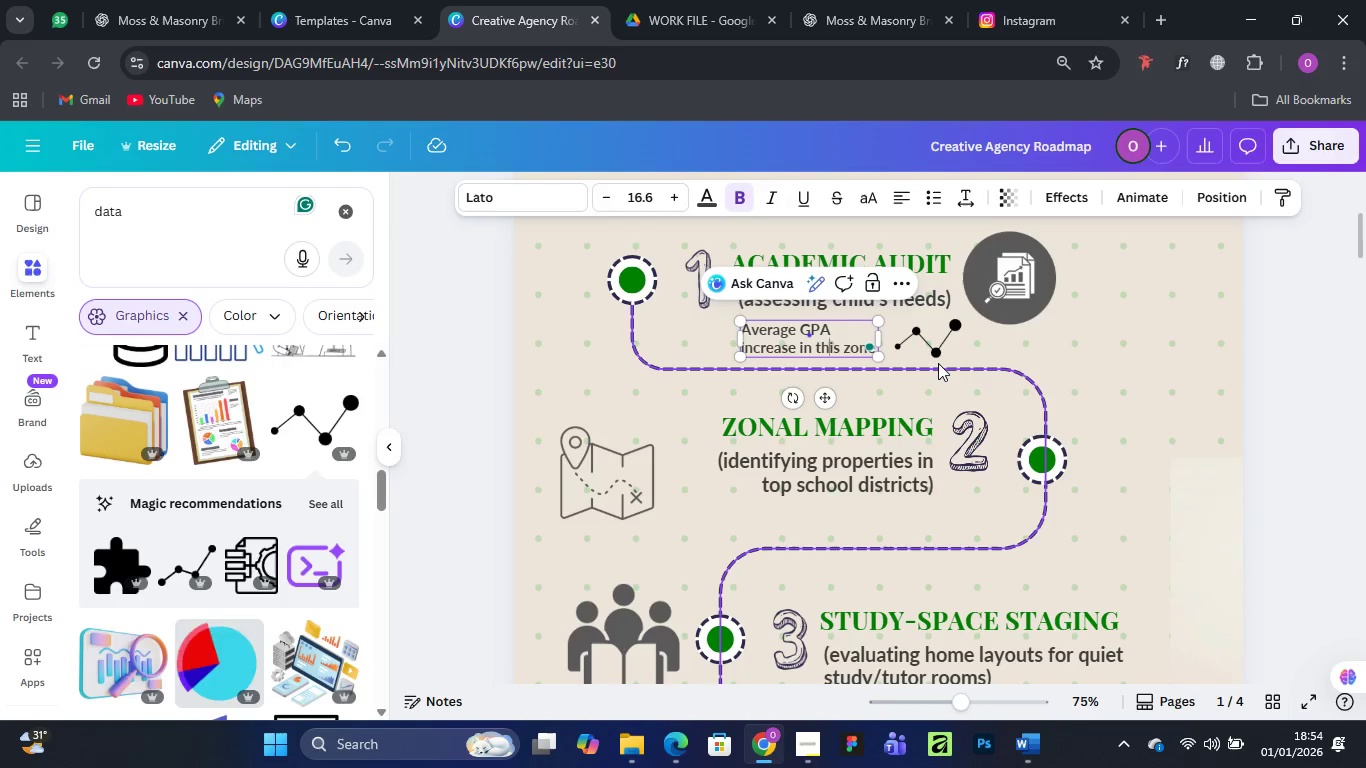 
key(ArrowRight)
 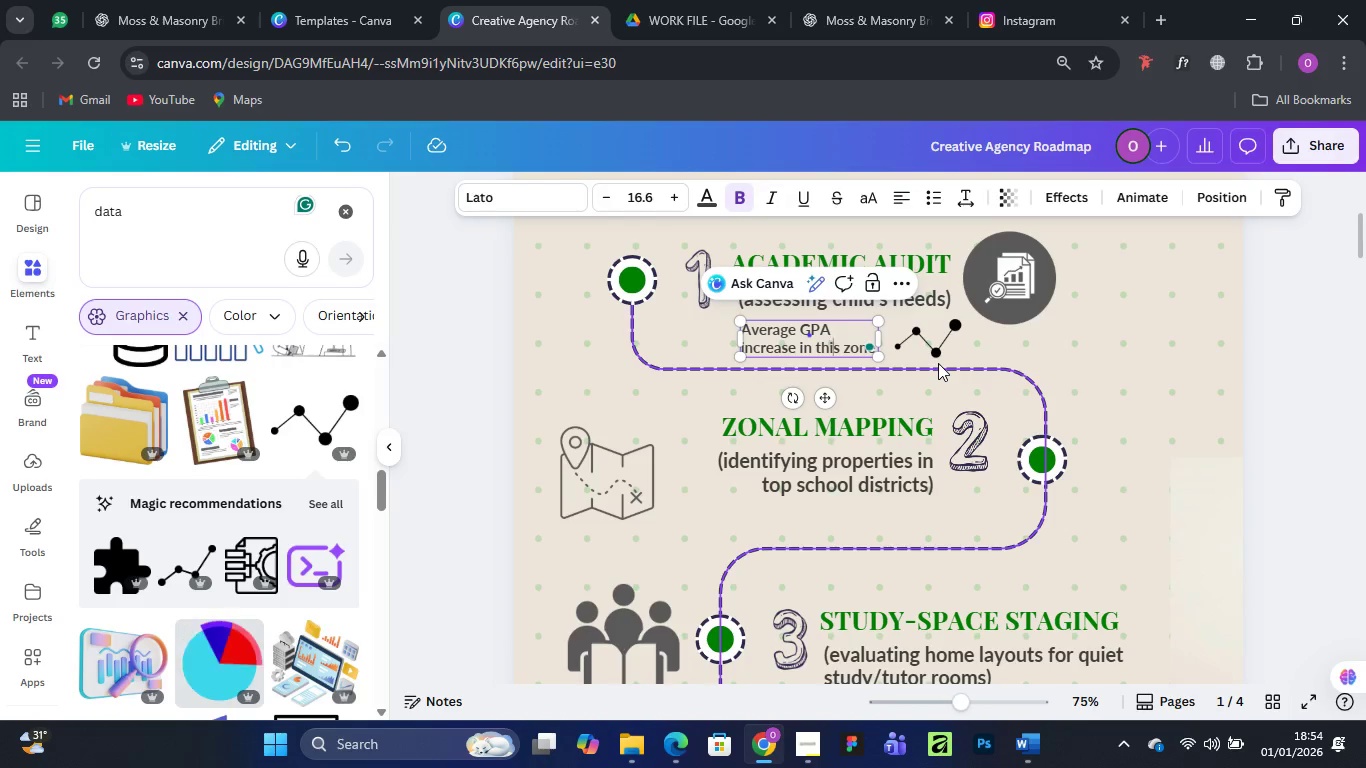 
key(ArrowRight)
 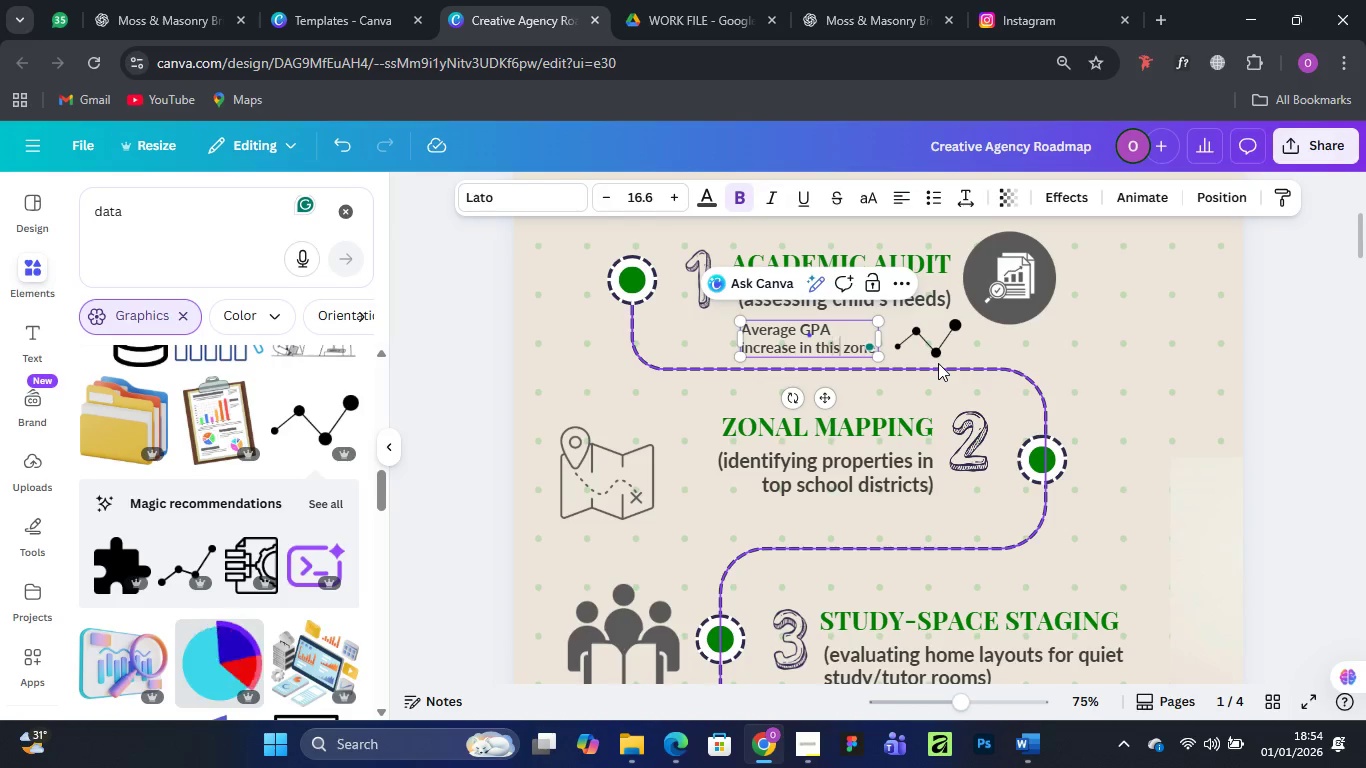 
key(ArrowRight)
 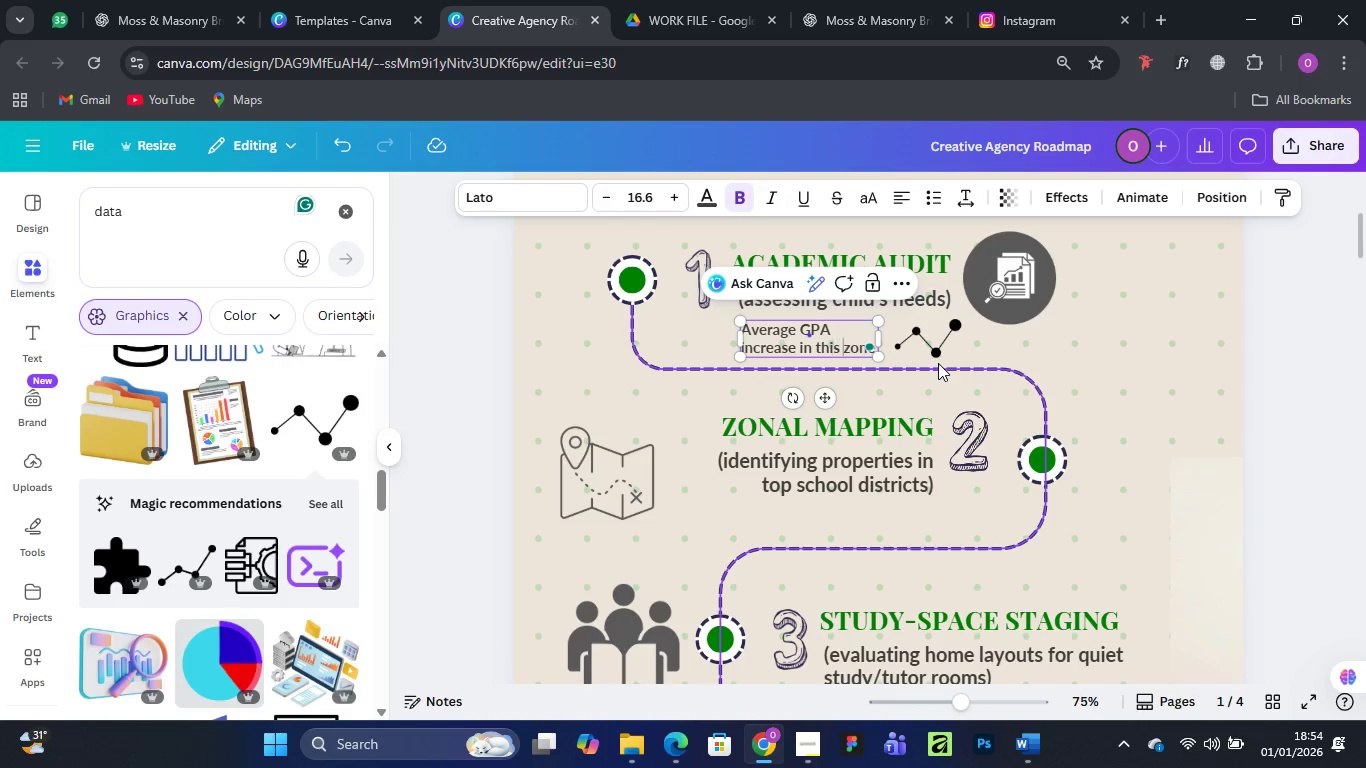 
key(ArrowRight)
 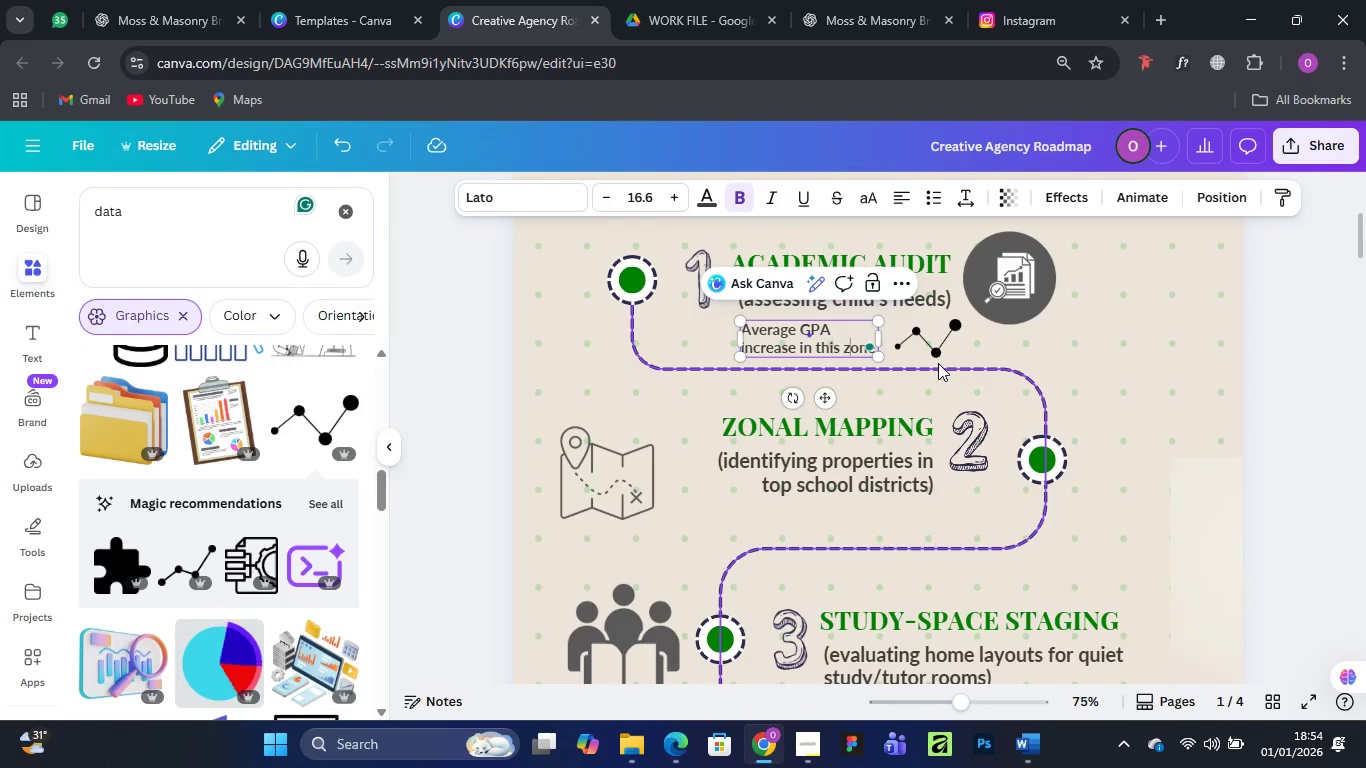 
key(ArrowRight)
 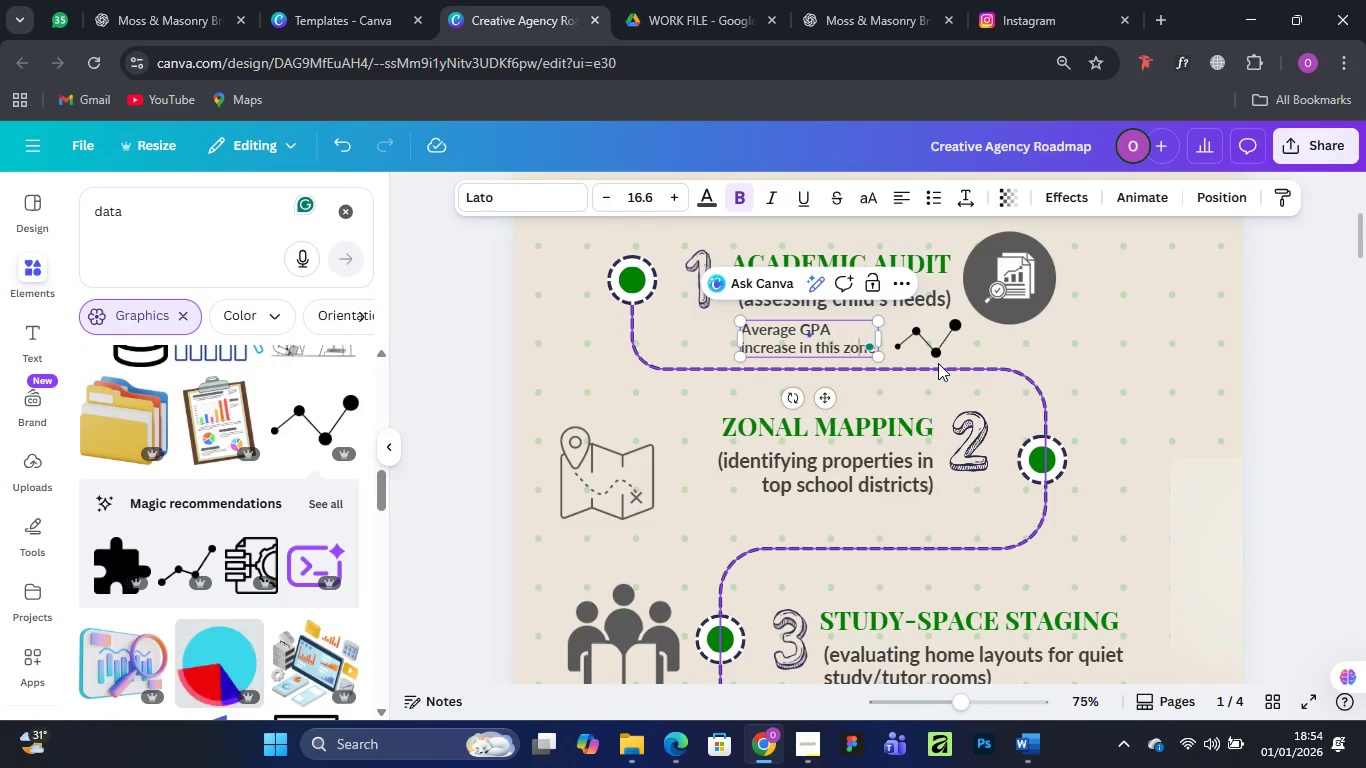 
key(ArrowRight)
 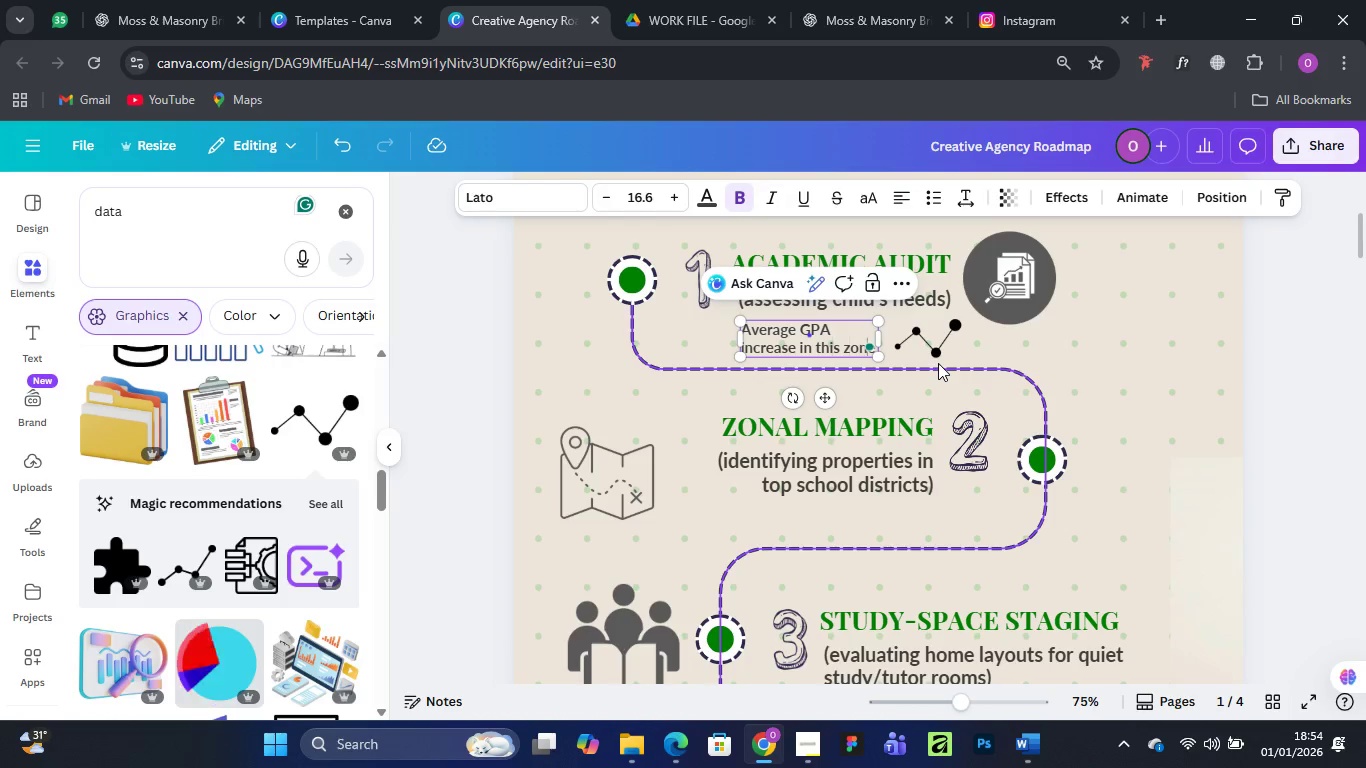 
key(ArrowRight)
 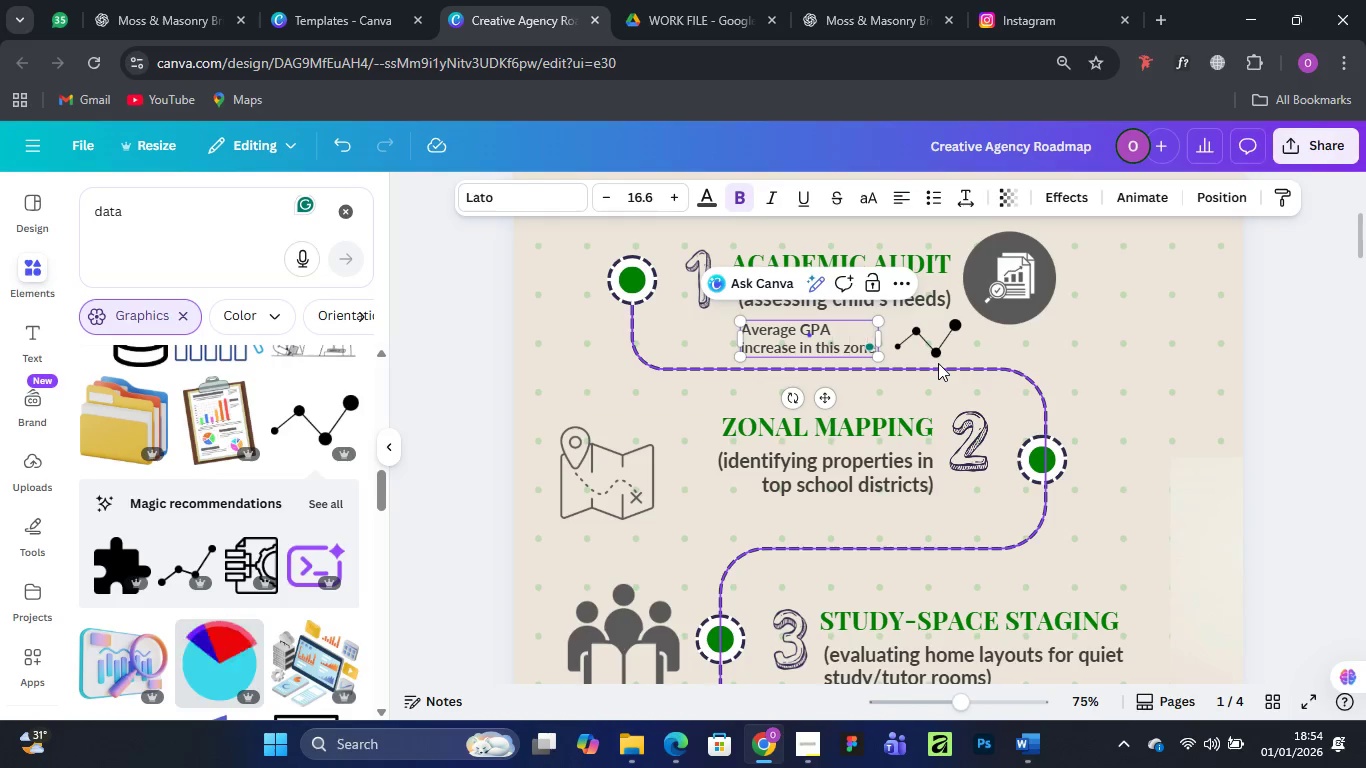 
key(ArrowRight)
 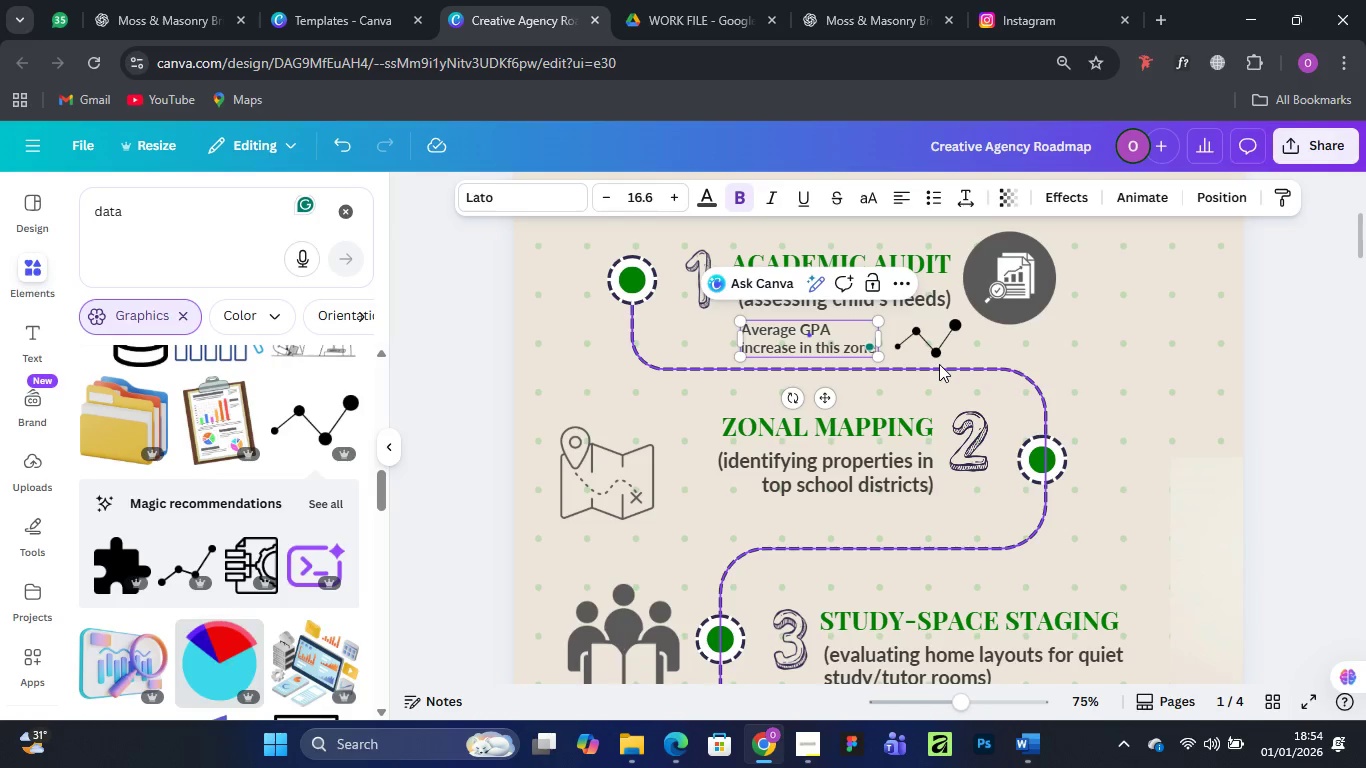 
key(Space)
 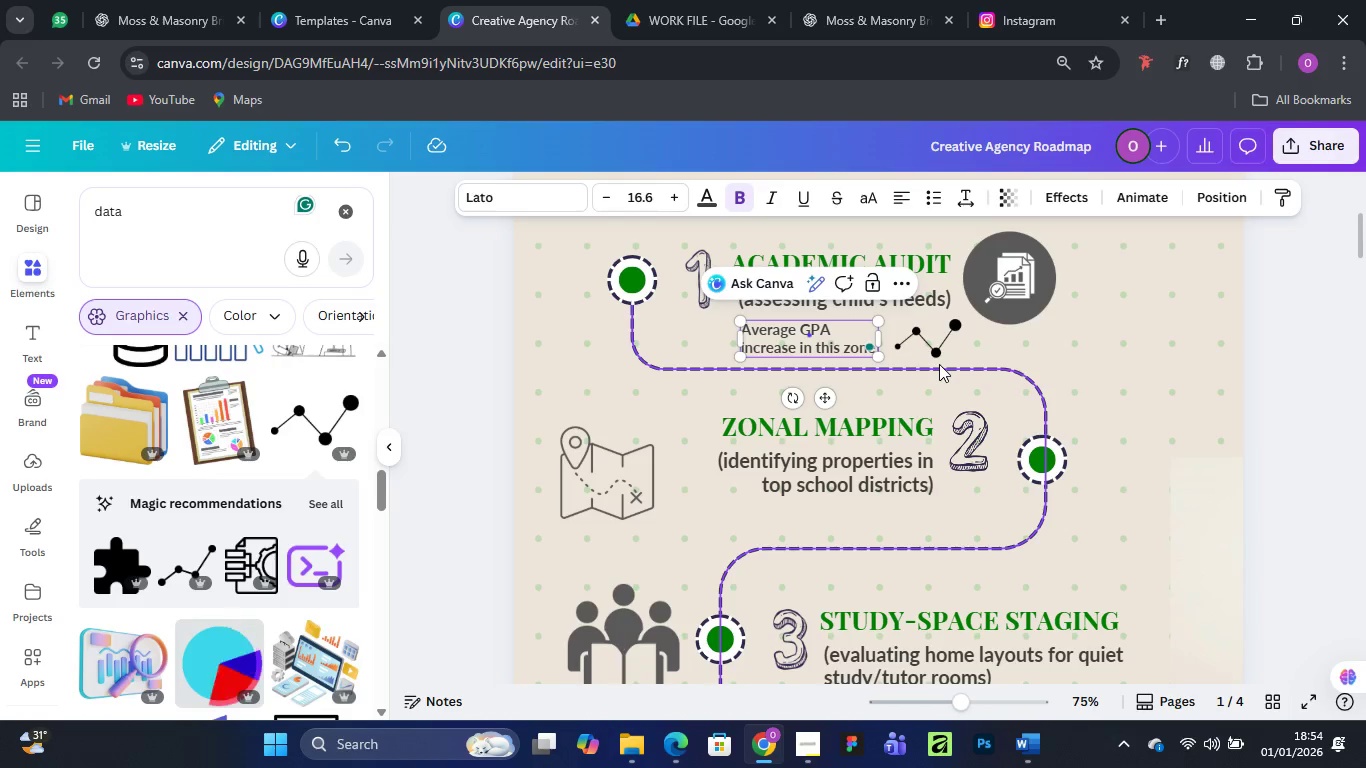 
key(Period)
 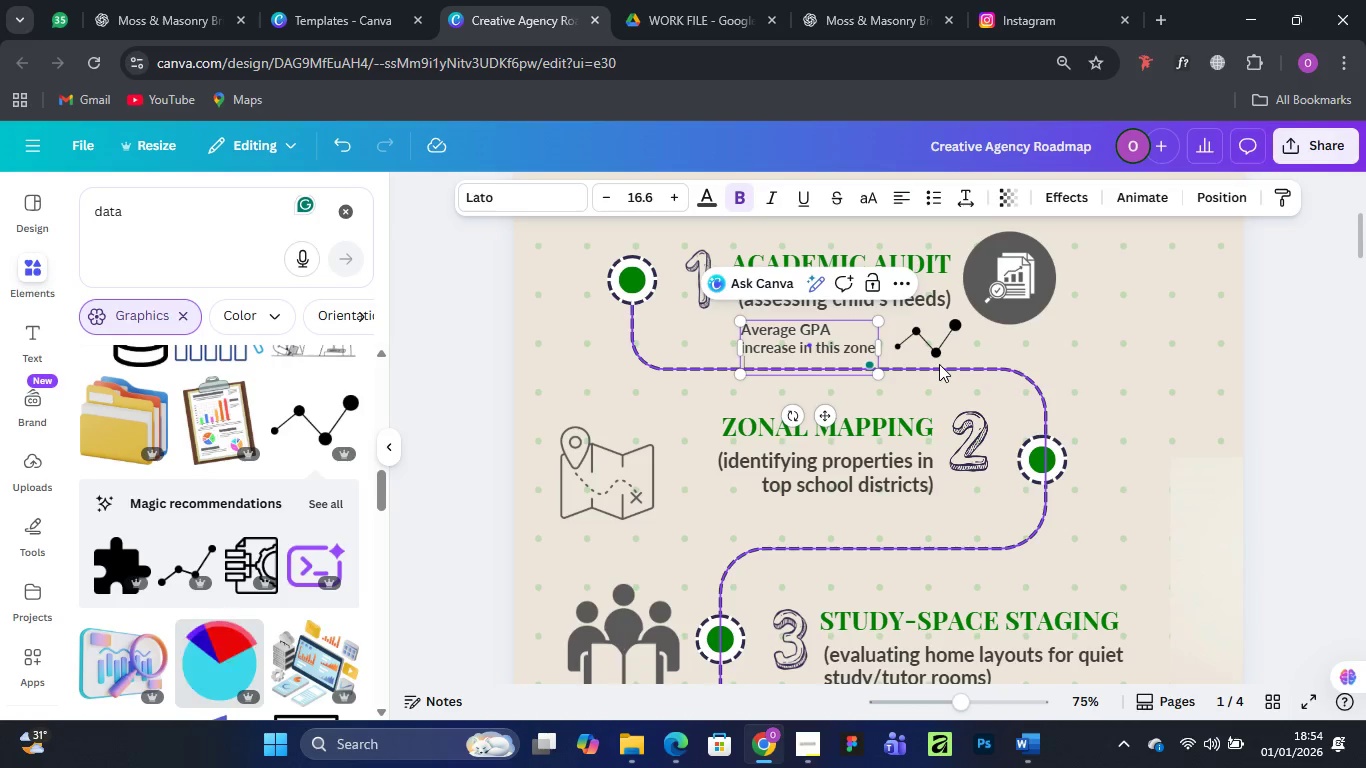 
key(Period)
 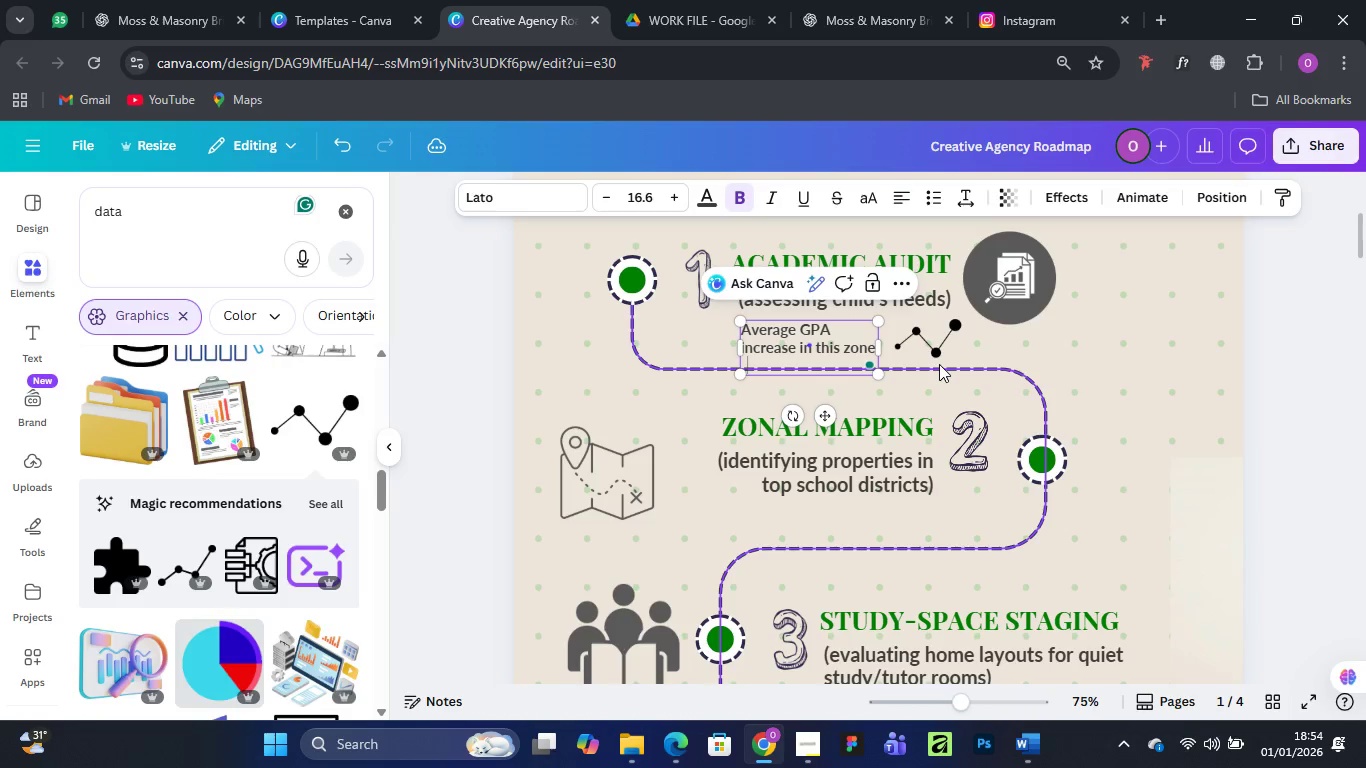 
key(Period)
 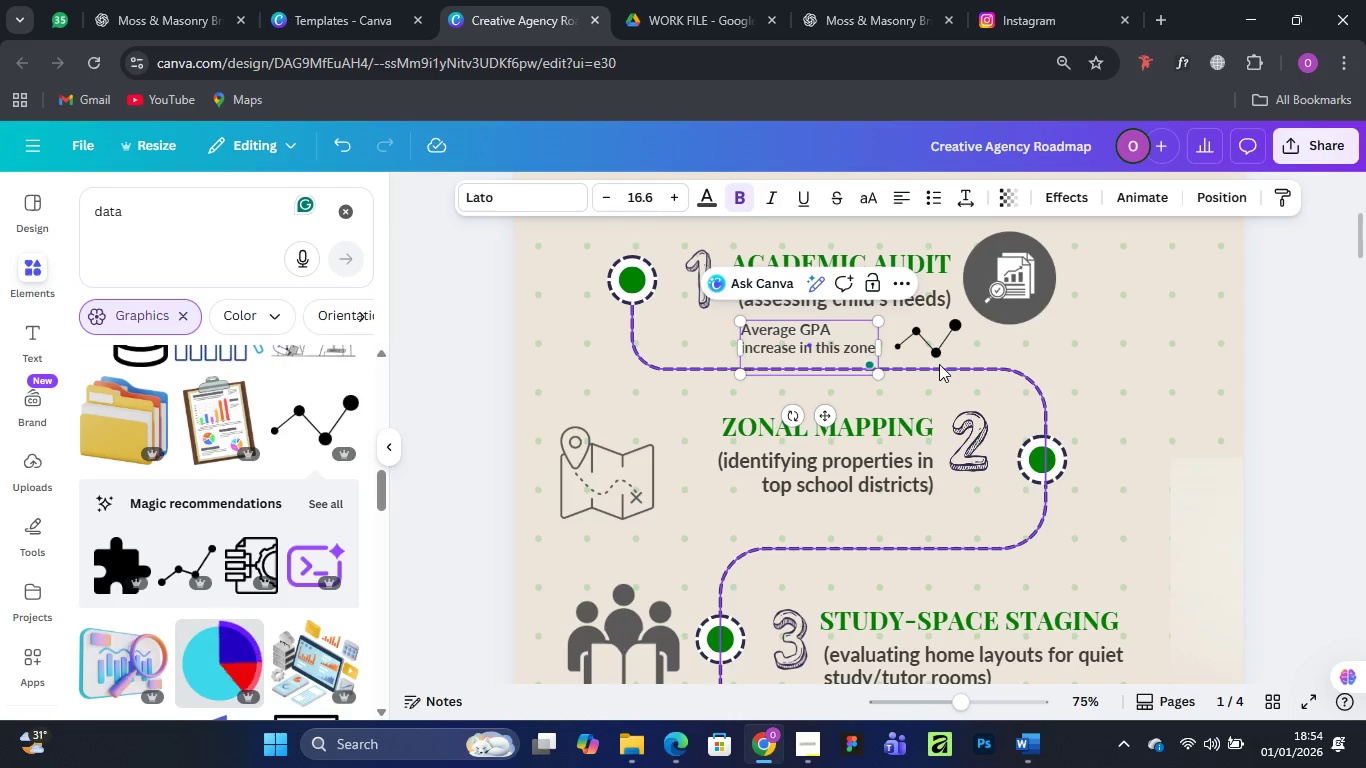 
key(Period)
 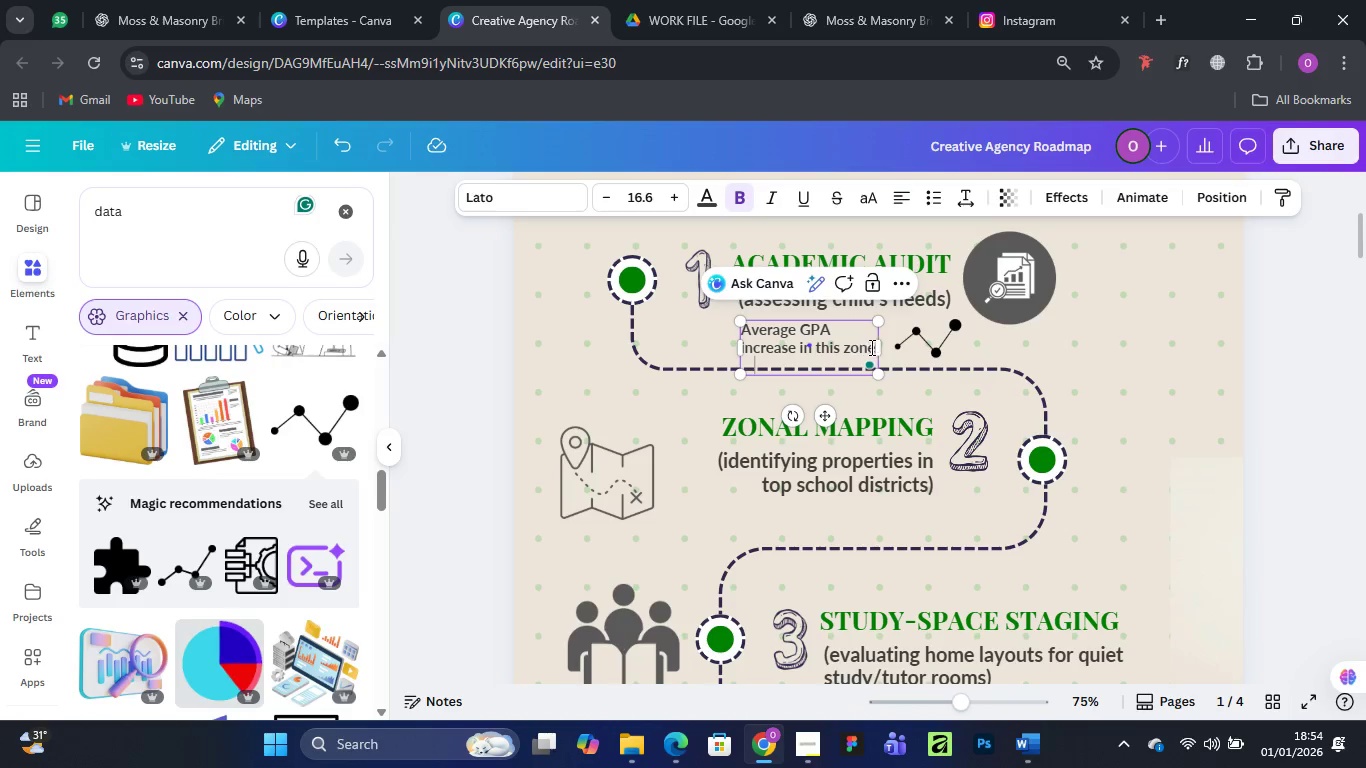 
left_click_drag(start_coordinate=[882, 350], to_coordinate=[866, 350])
 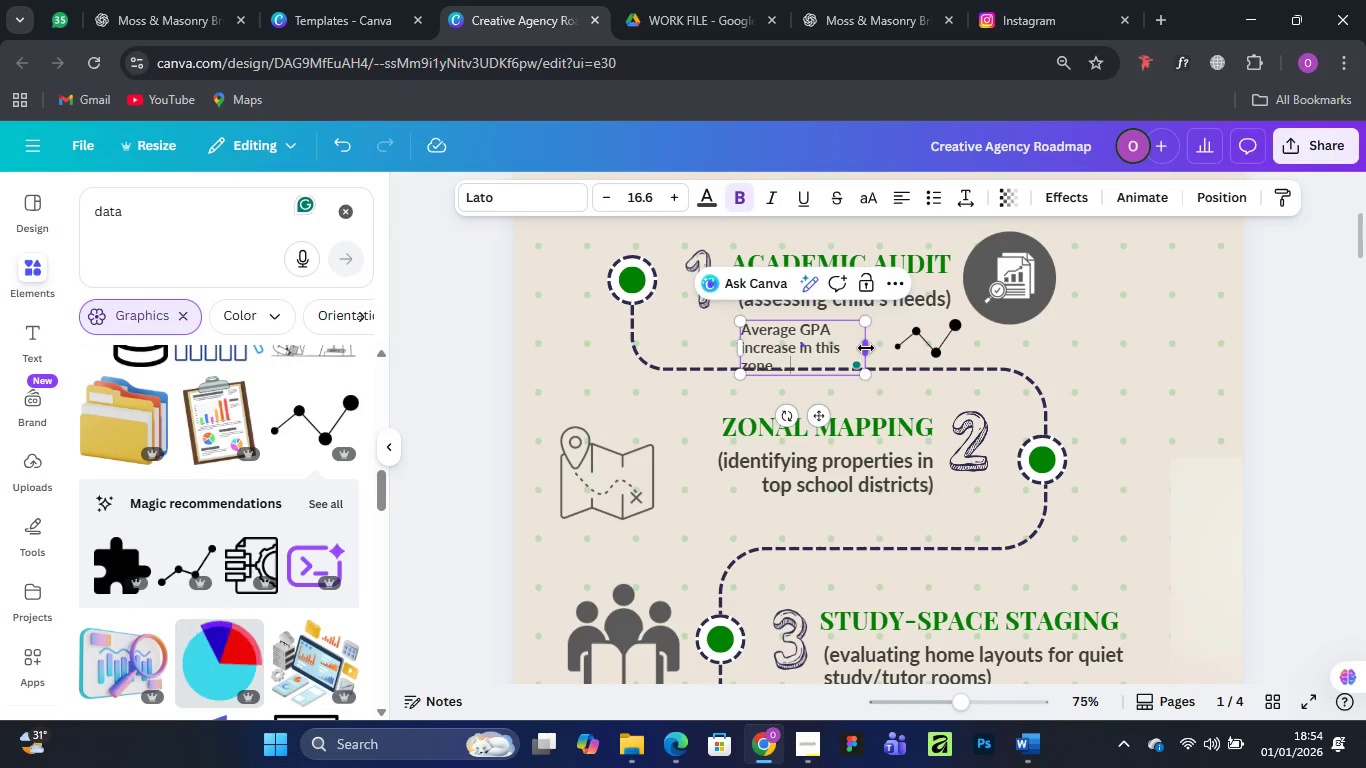 
left_click_drag(start_coordinate=[866, 348], to_coordinate=[875, 347])
 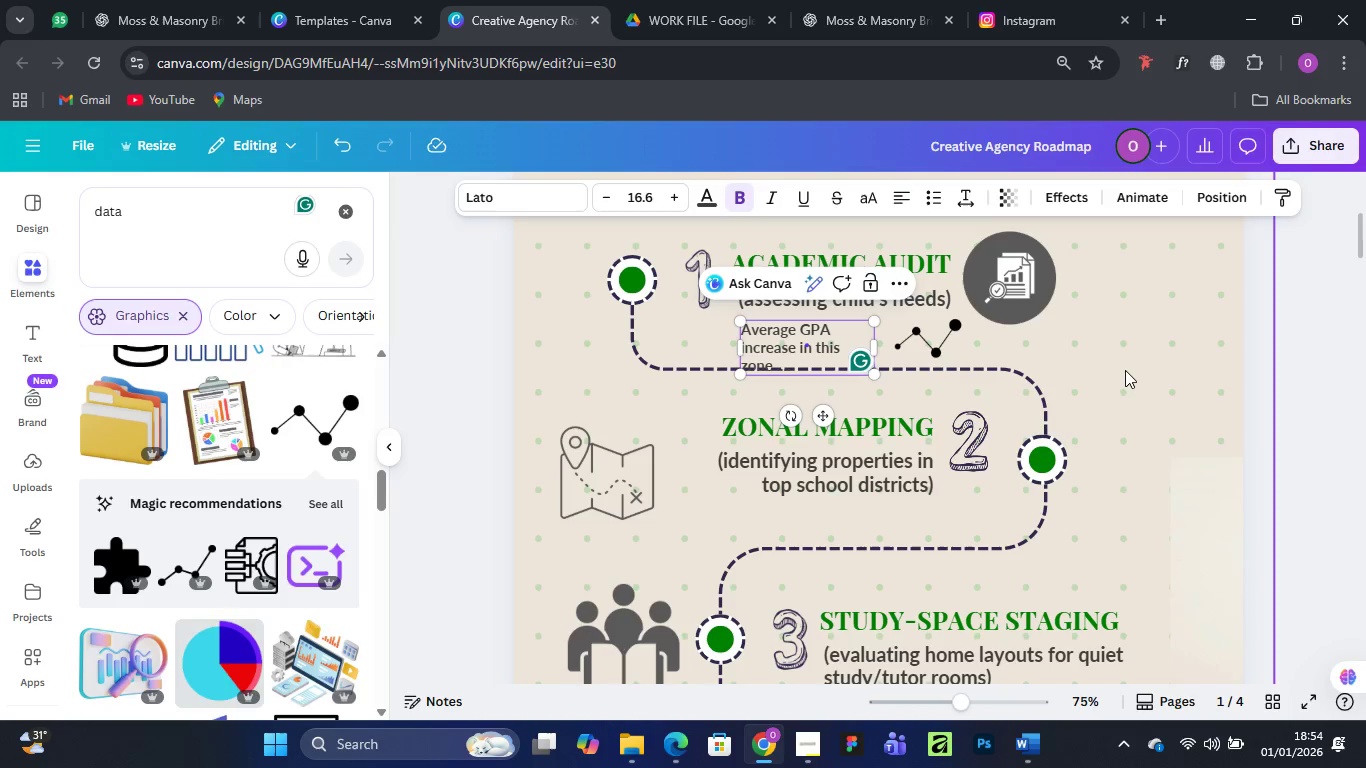 
left_click([1126, 369])
 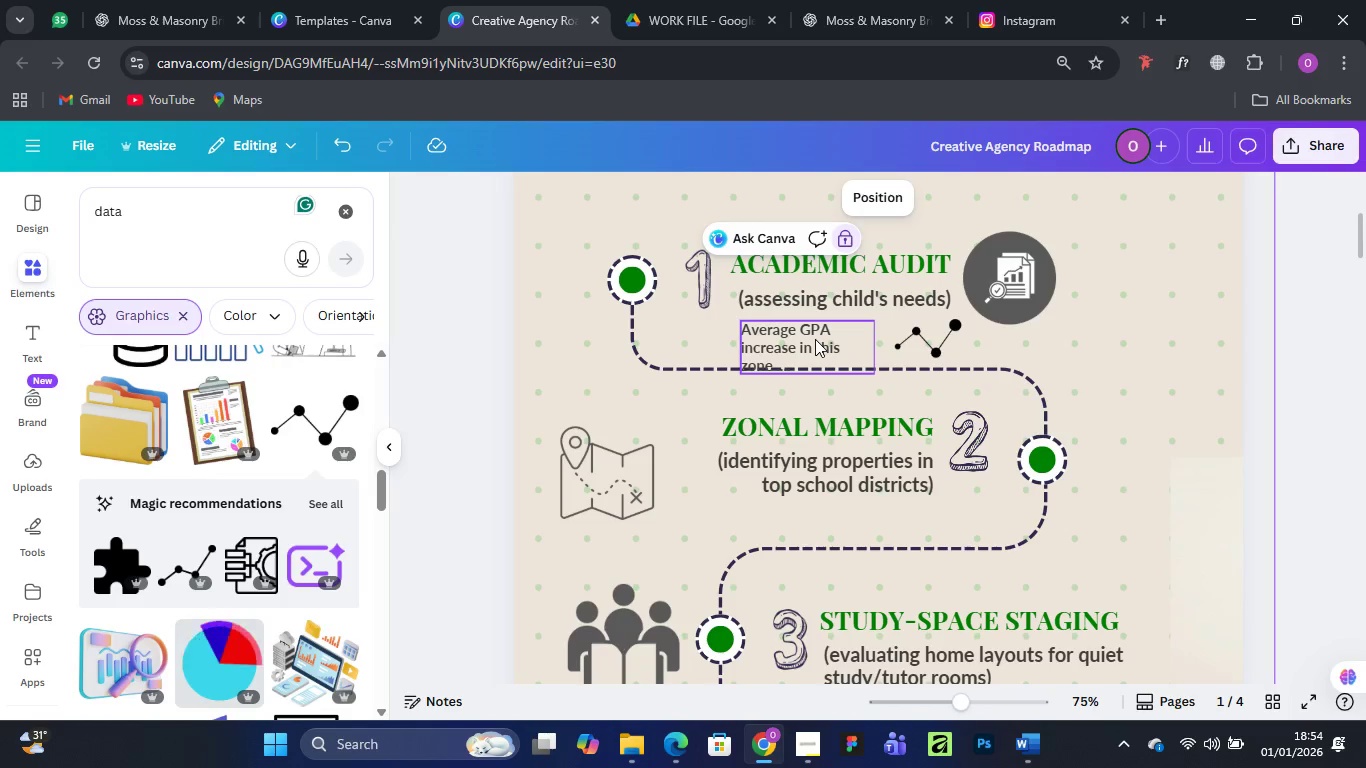 
left_click([815, 339])
 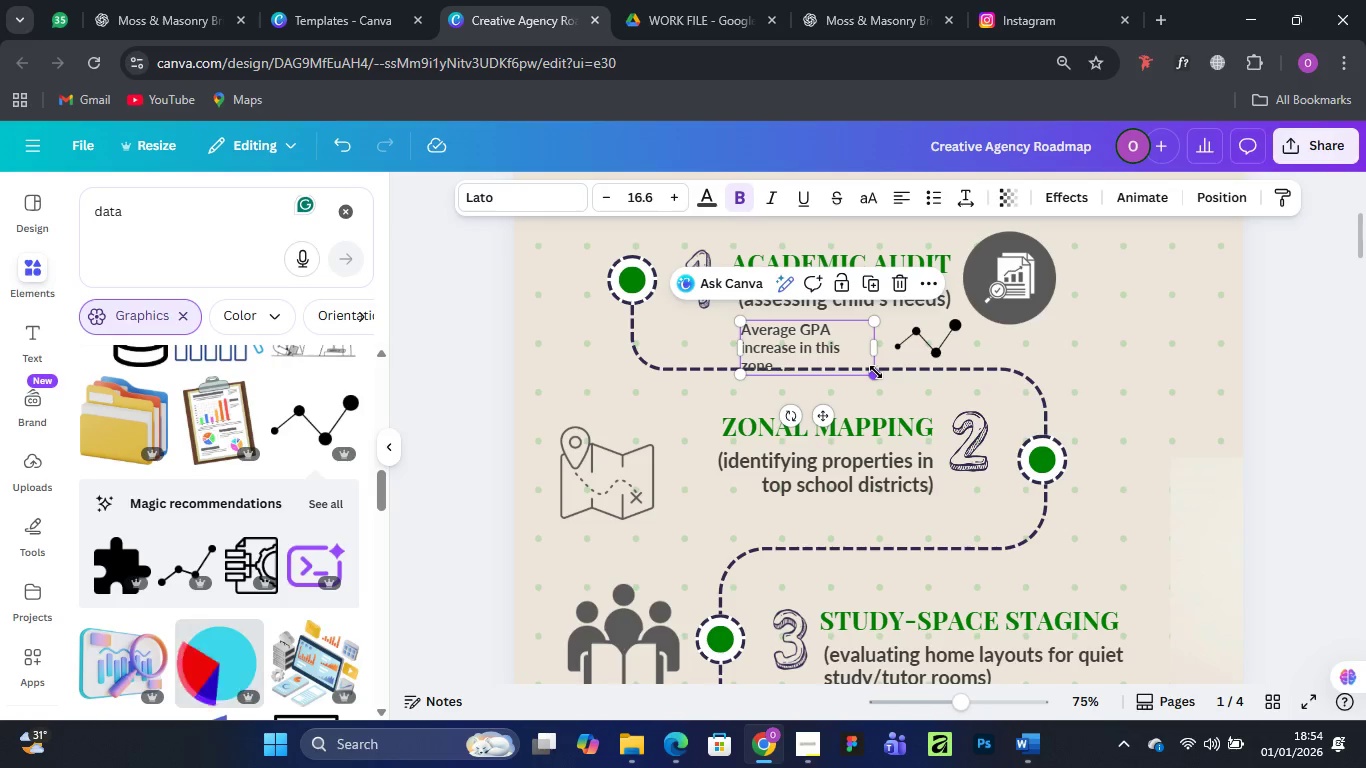 
left_click_drag(start_coordinate=[876, 372], to_coordinate=[846, 357])
 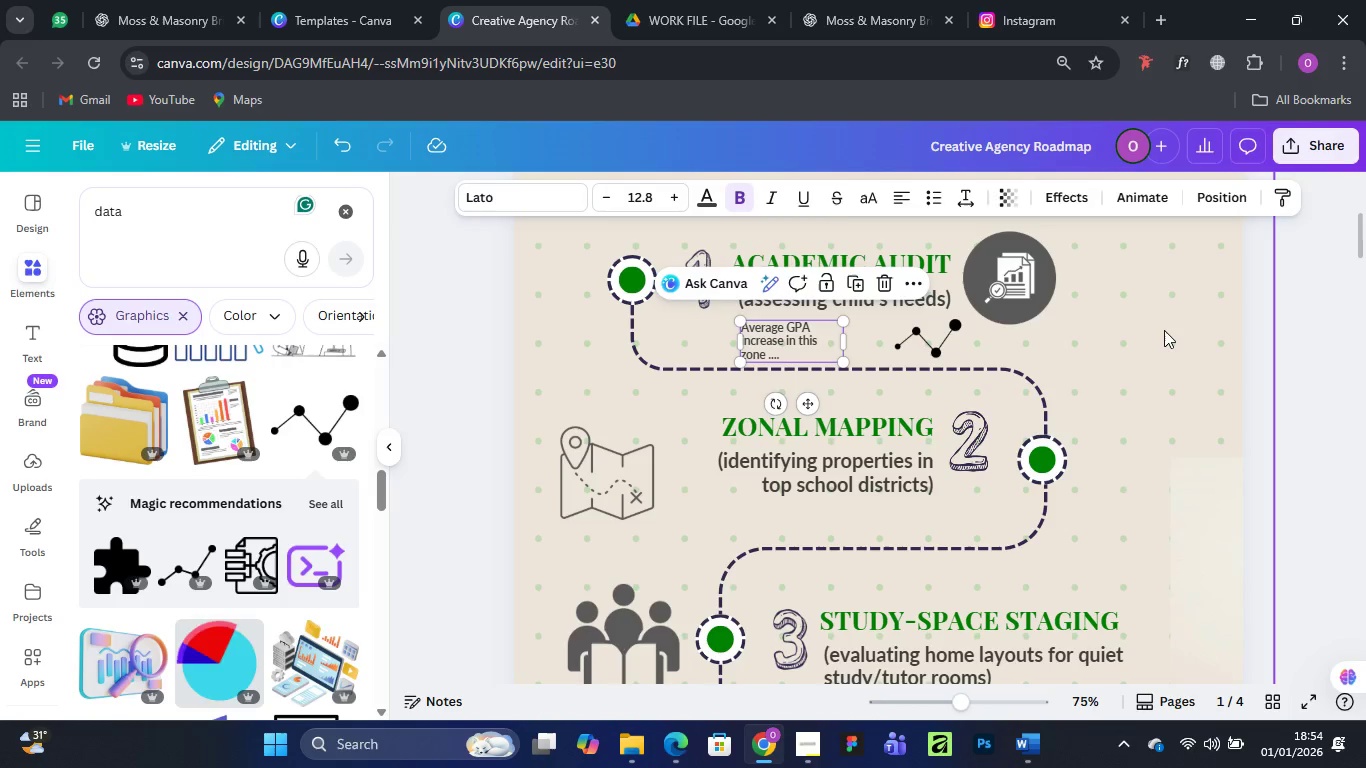 
left_click([1164, 330])
 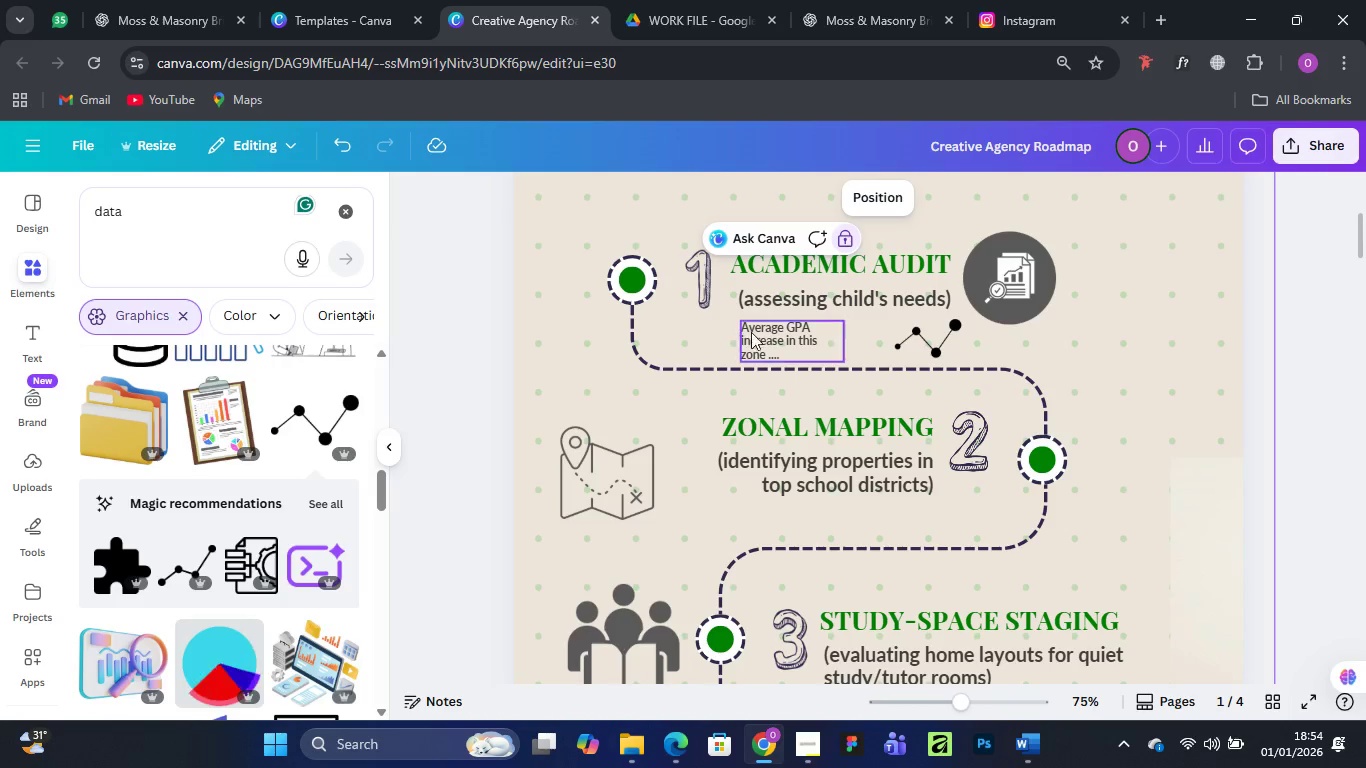 
left_click([782, 336])
 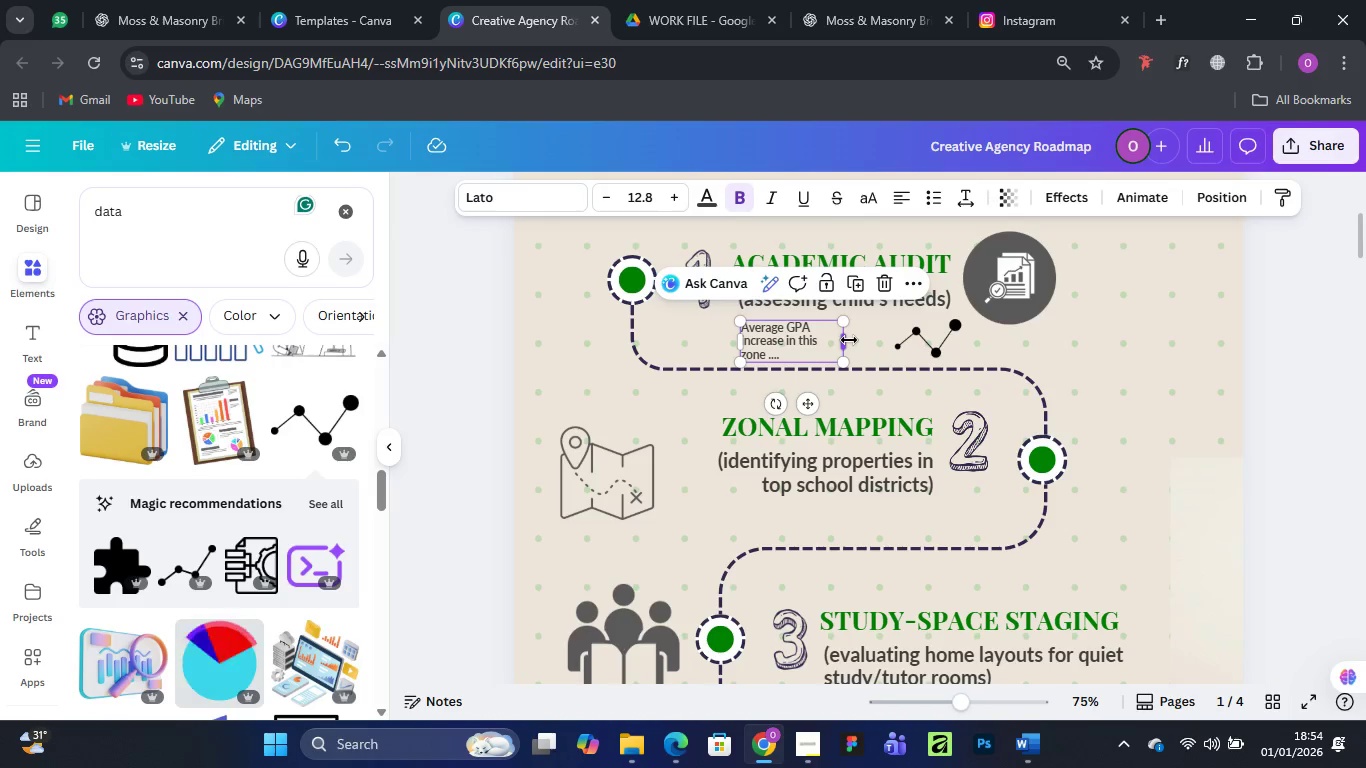 
left_click_drag(start_coordinate=[849, 340], to_coordinate=[859, 339])
 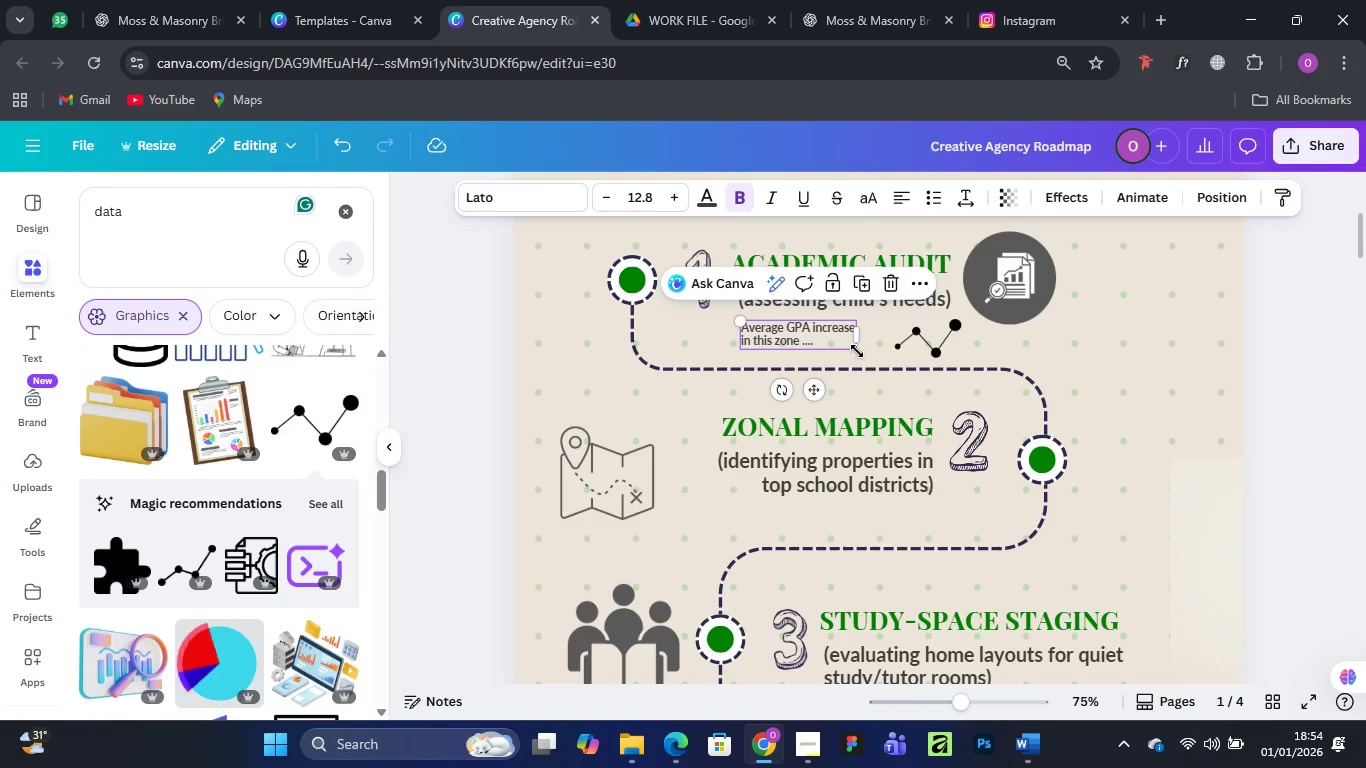 
left_click_drag(start_coordinate=[857, 351], to_coordinate=[877, 360])
 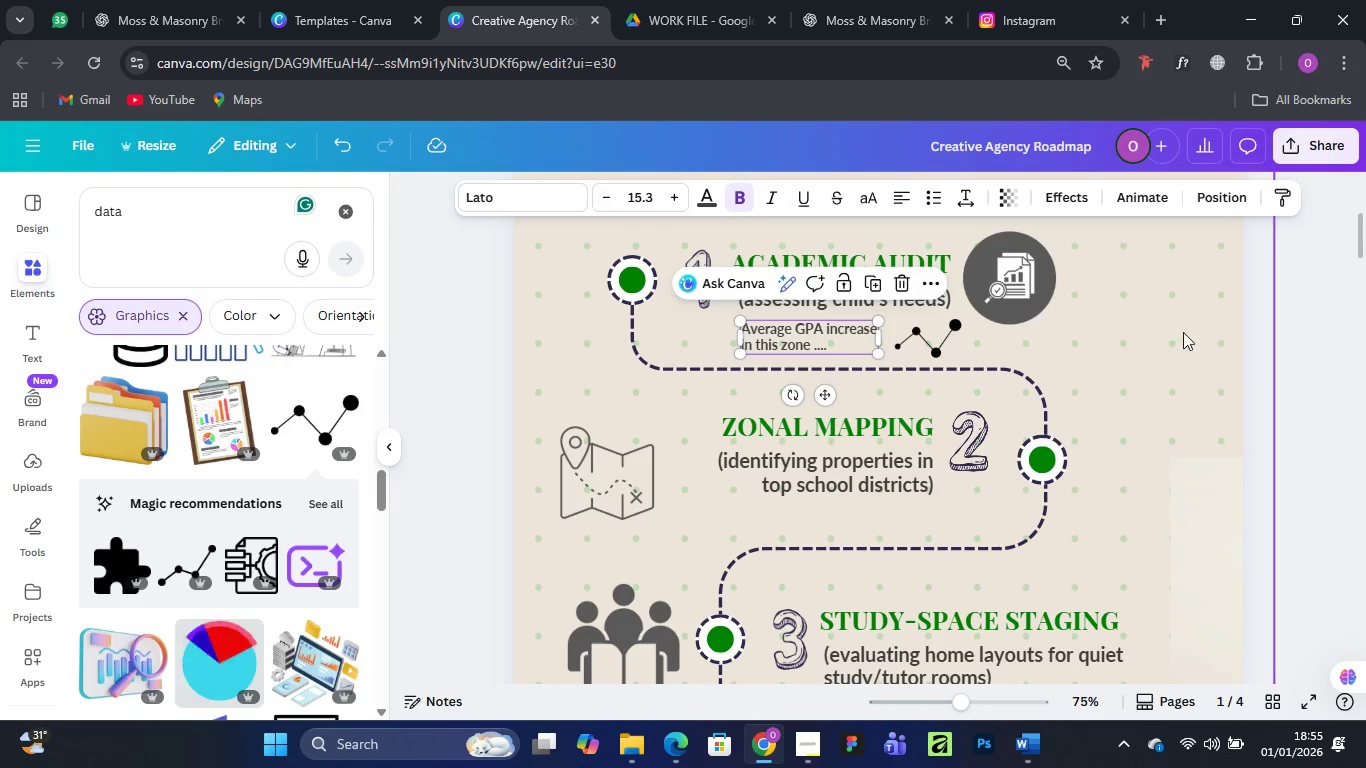 
left_click([1183, 332])
 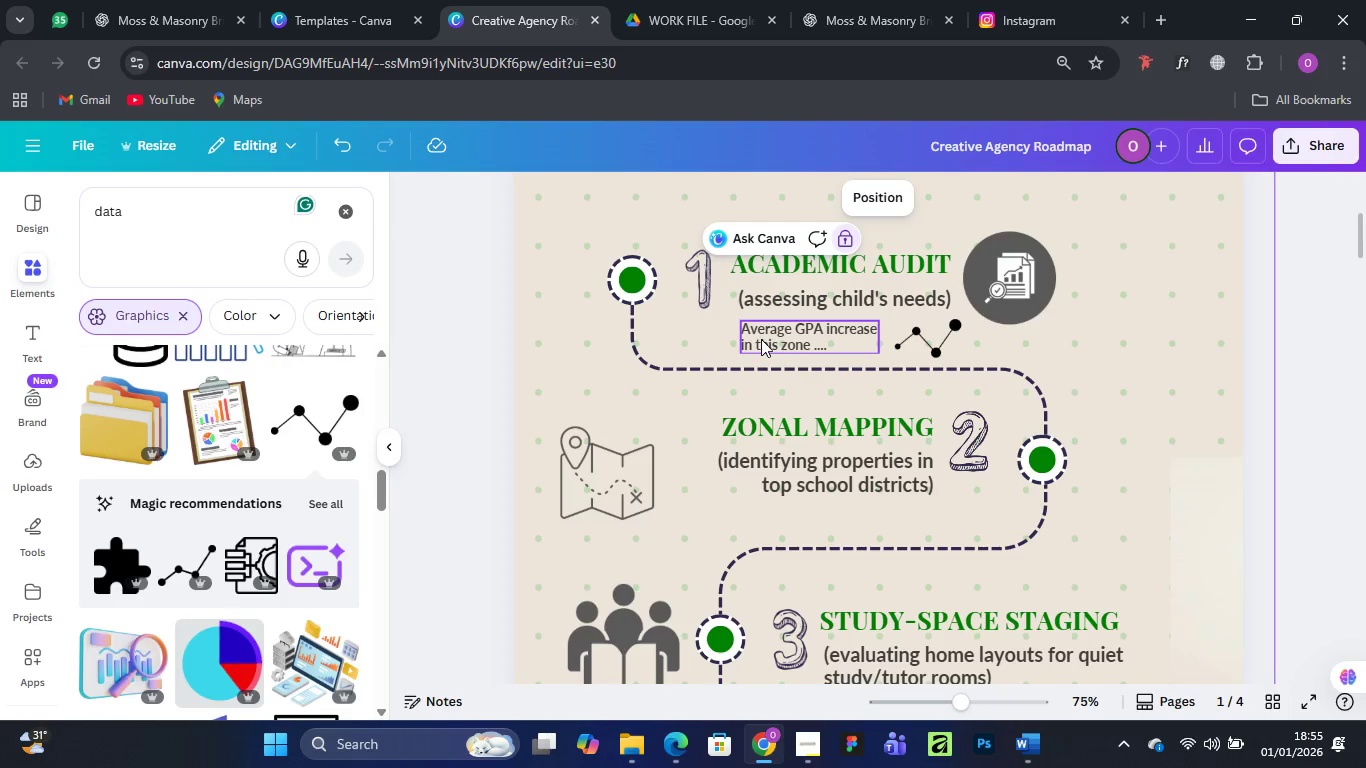 
left_click([802, 334])
 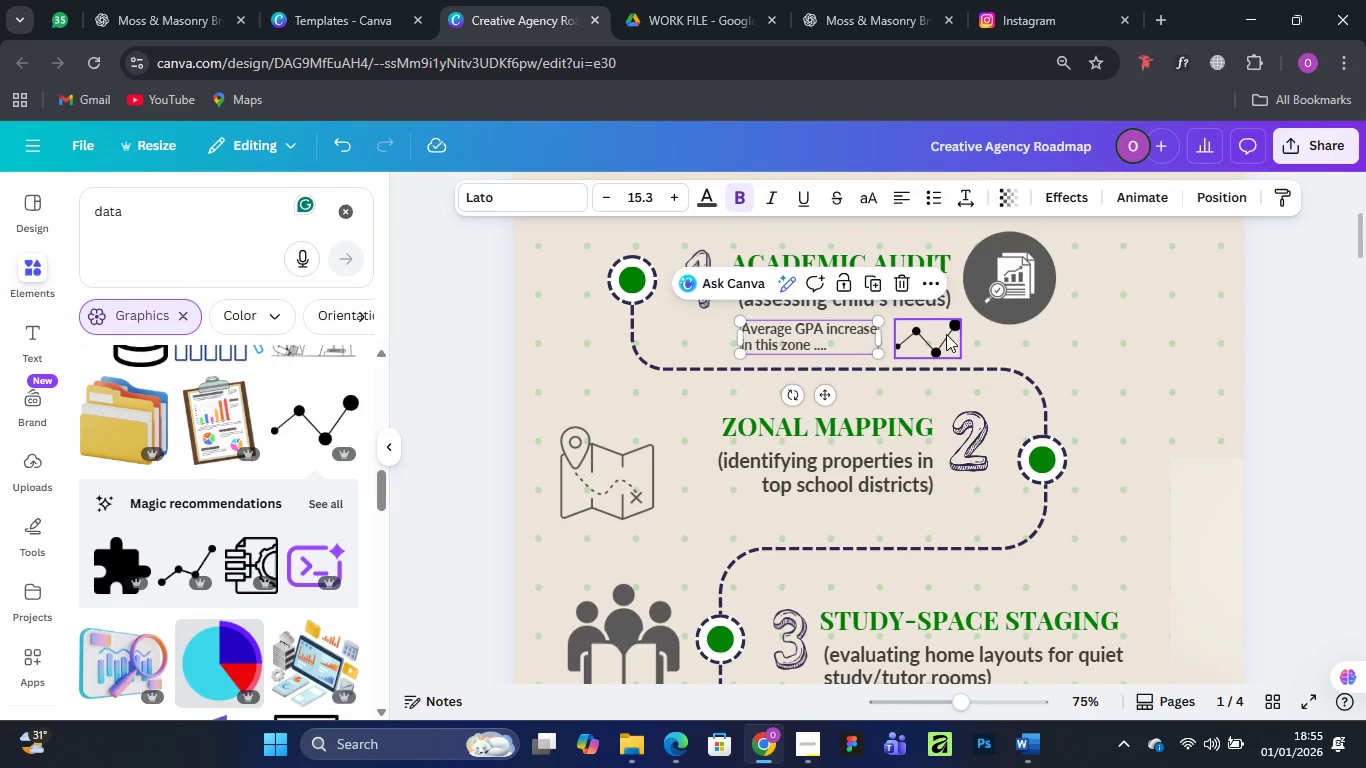 
hold_key(key=ShiftLeft, duration=1.22)
 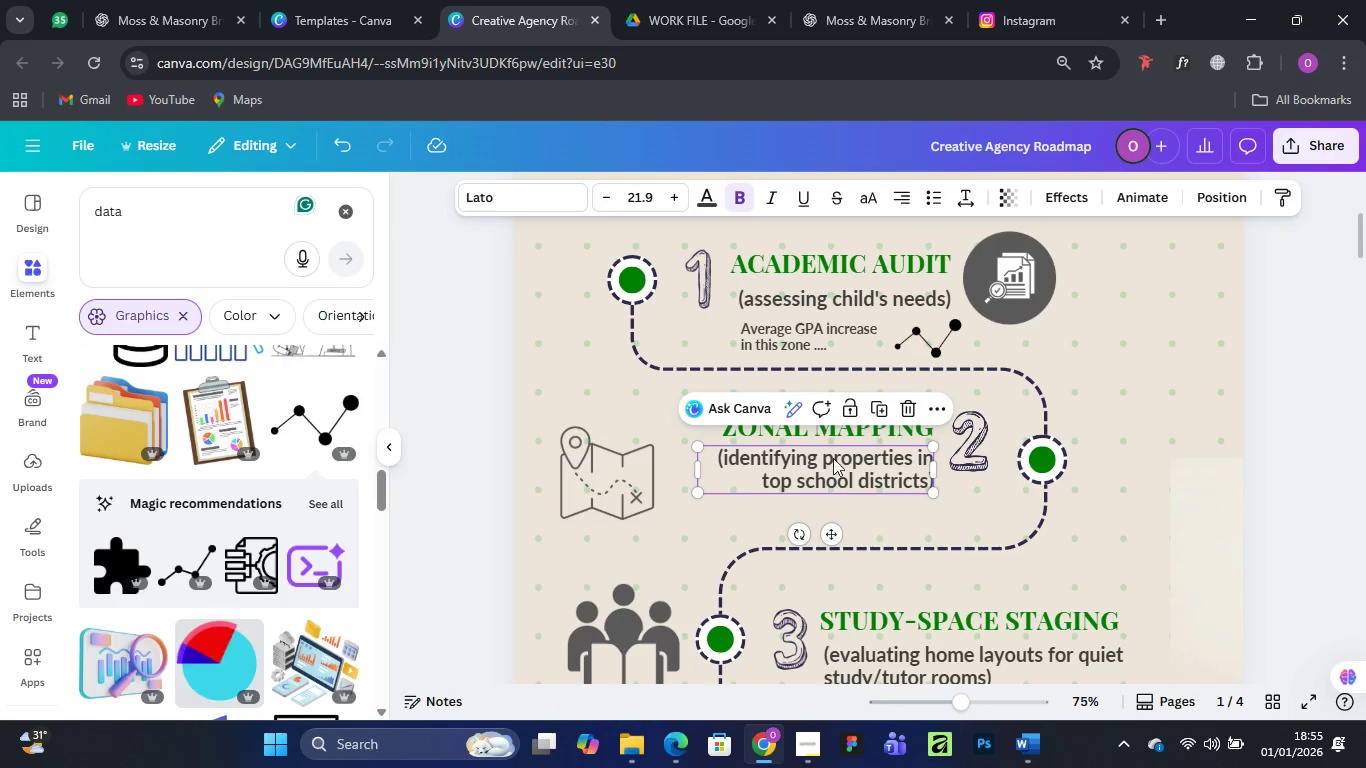 
left_click([807, 338])
 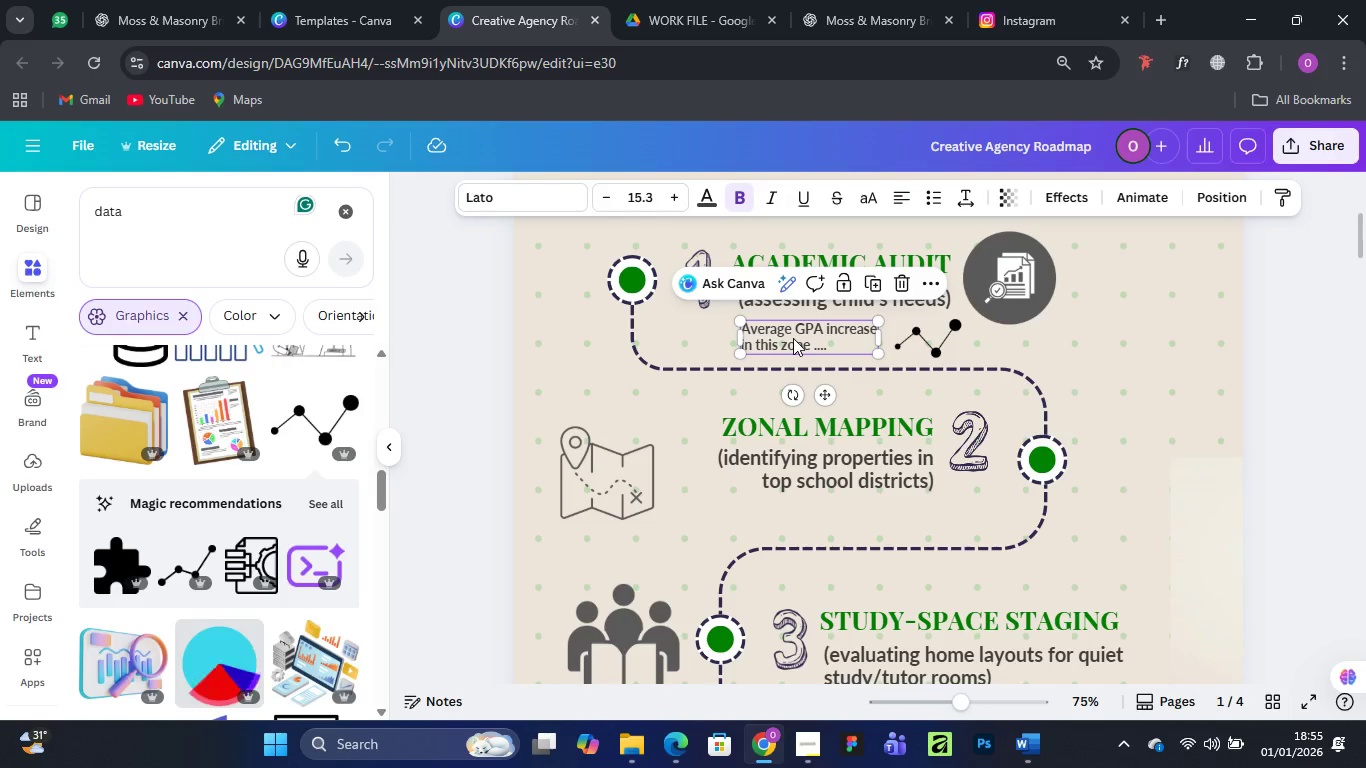 
hold_key(key=AltLeft, duration=1.5)
left_click_drag(start_coordinate=[793, 338], to_coordinate=[814, 524])
 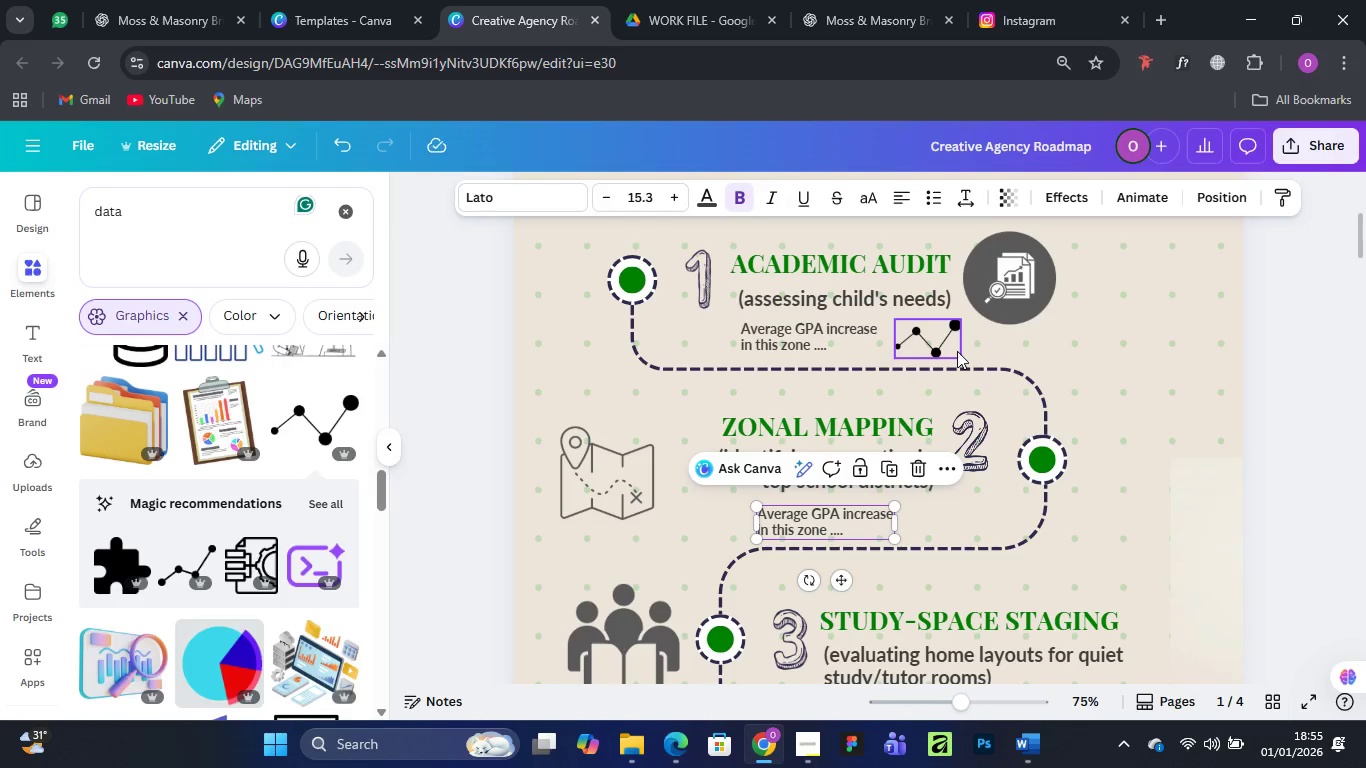 
hold_key(key=AltLeft, duration=1.55)
 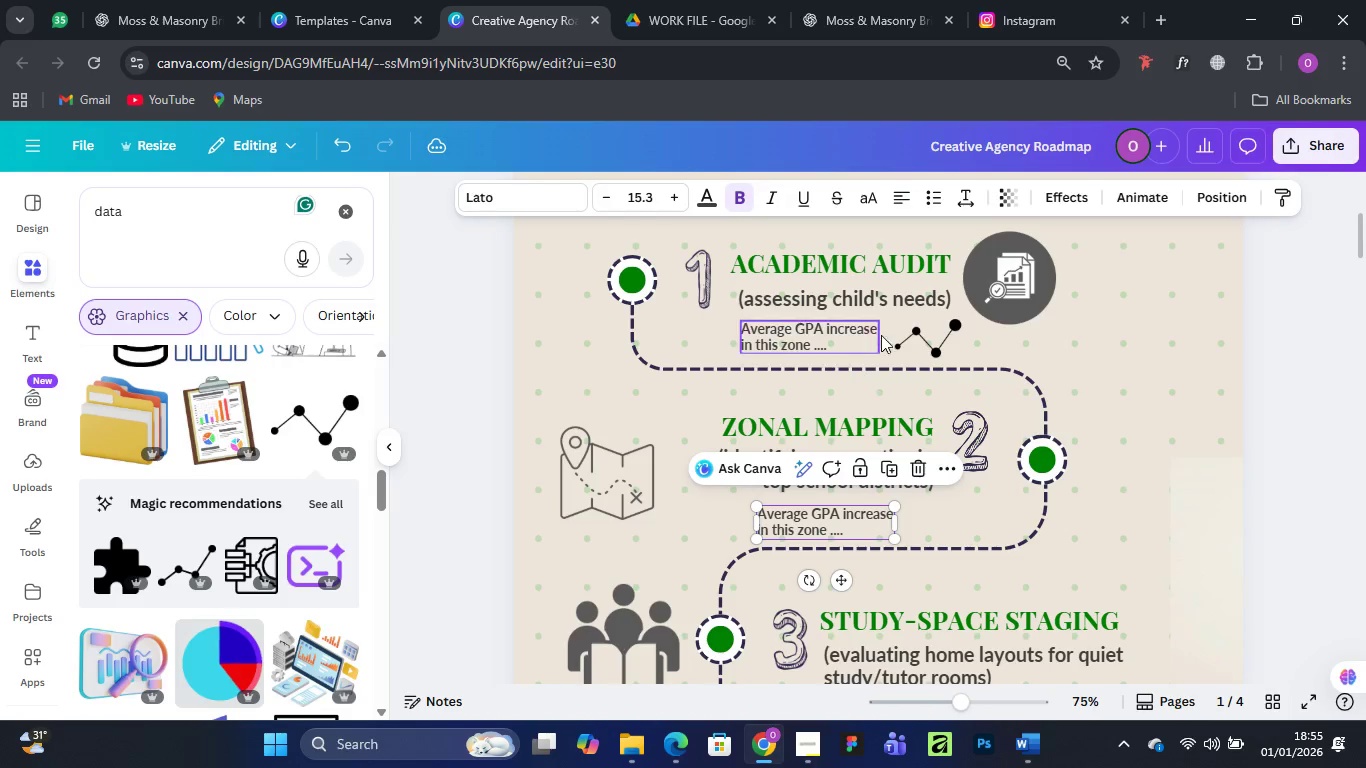 
hold_key(key=AltLeft, duration=0.5)
 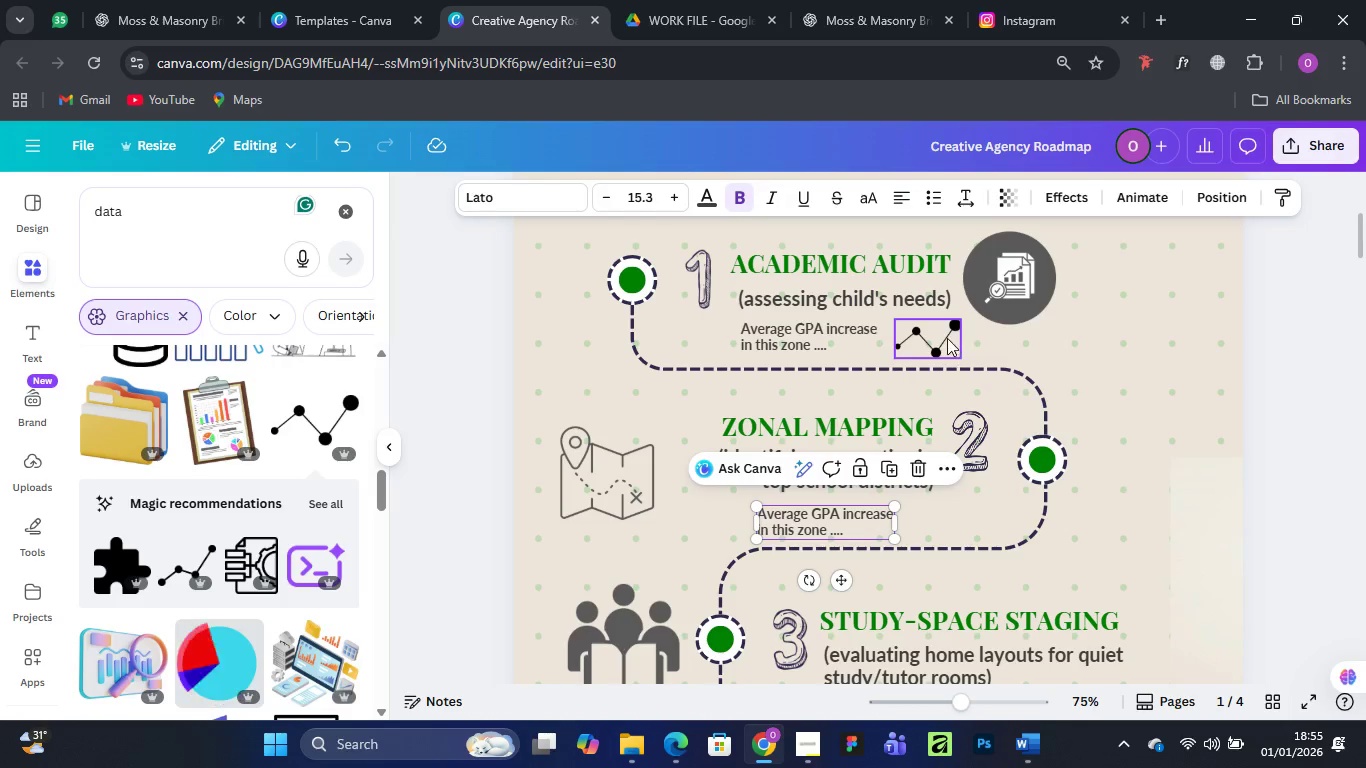 
left_click([947, 338])
 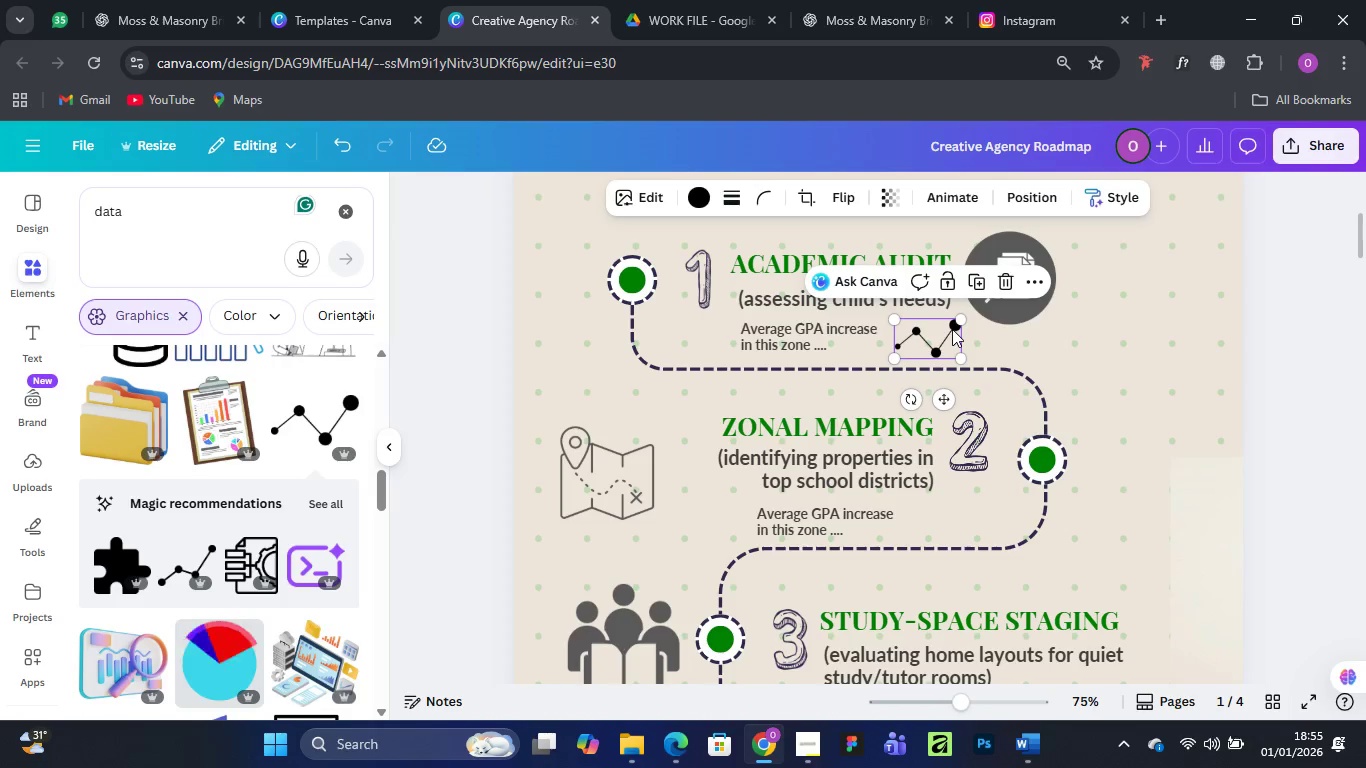 
hold_key(key=AltLeft, duration=1.5)
left_click_drag(start_coordinate=[952, 329], to_coordinate=[962, 513])
 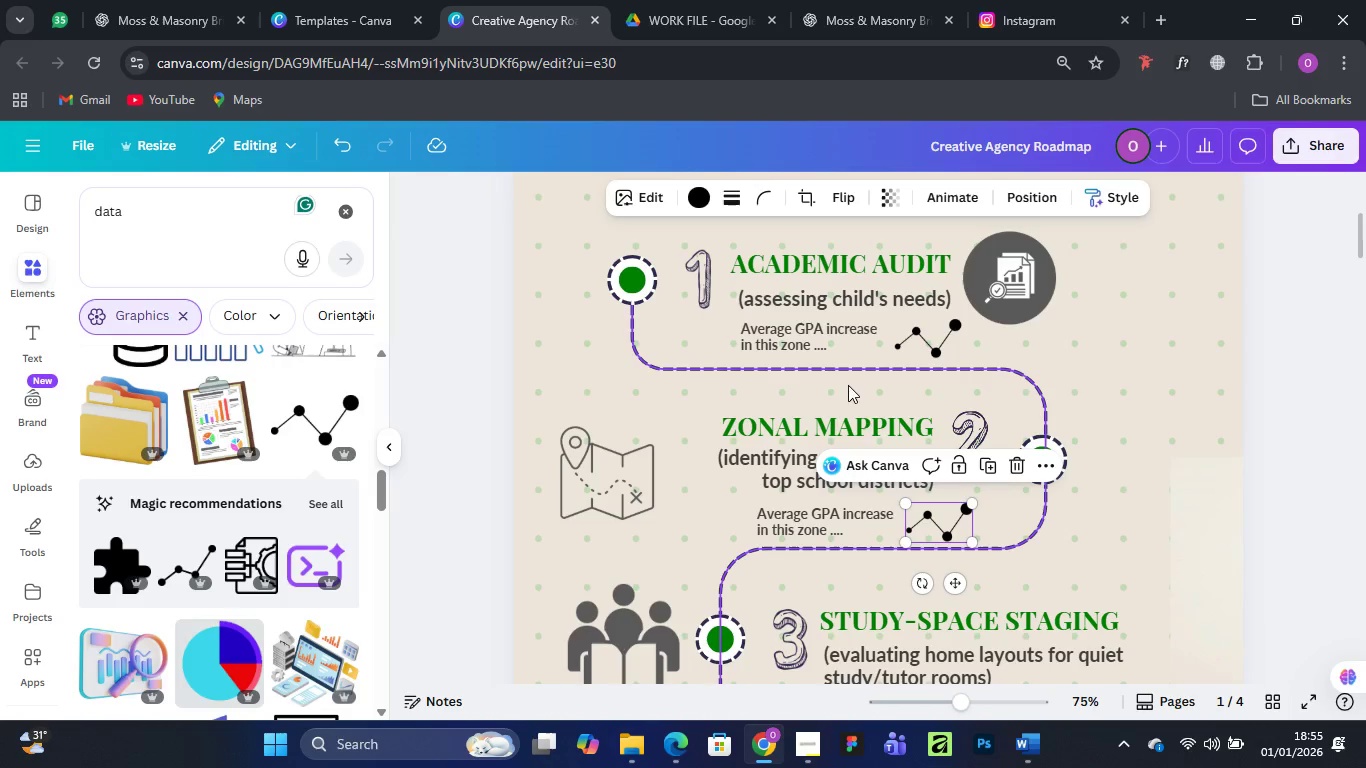 
hold_key(key=AltLeft, duration=0.48)
 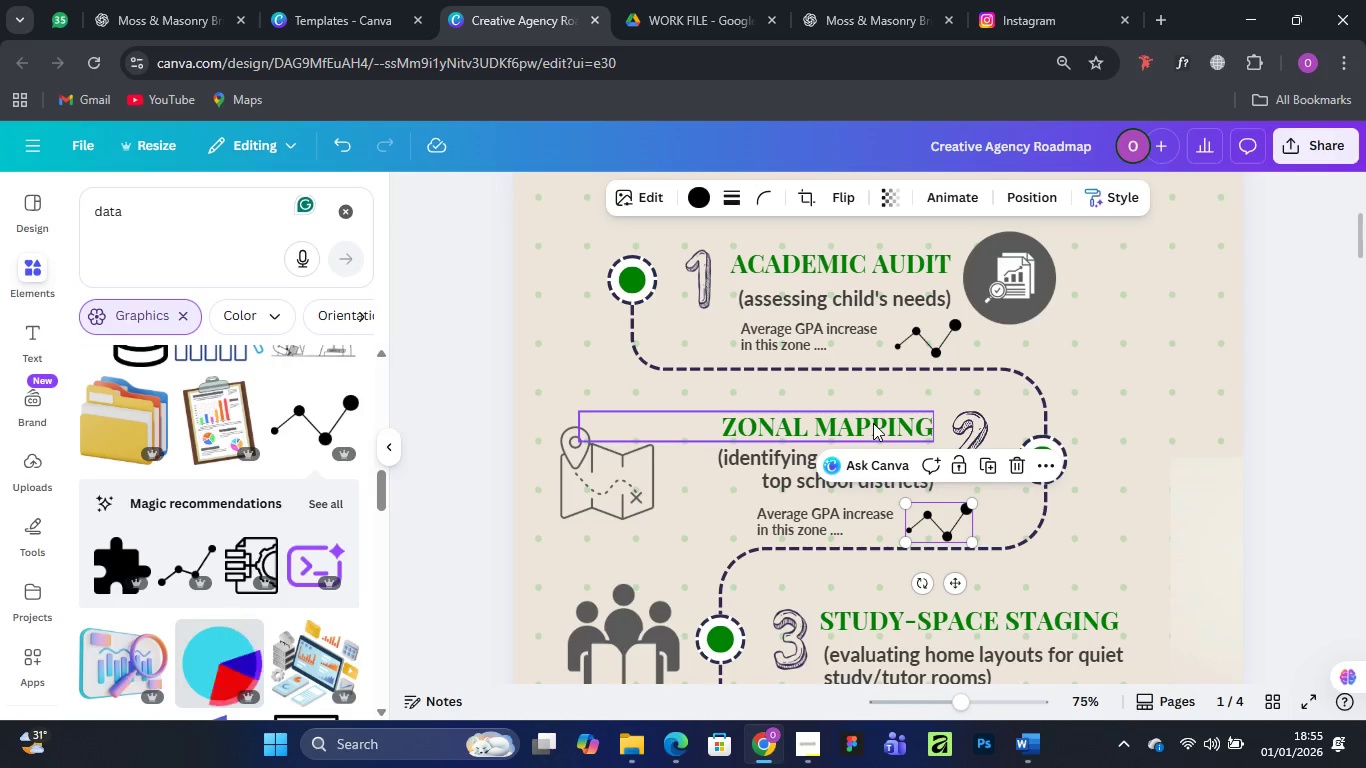 
scroll: coordinate [873, 423], scroll_direction: down, amount: 2.0
 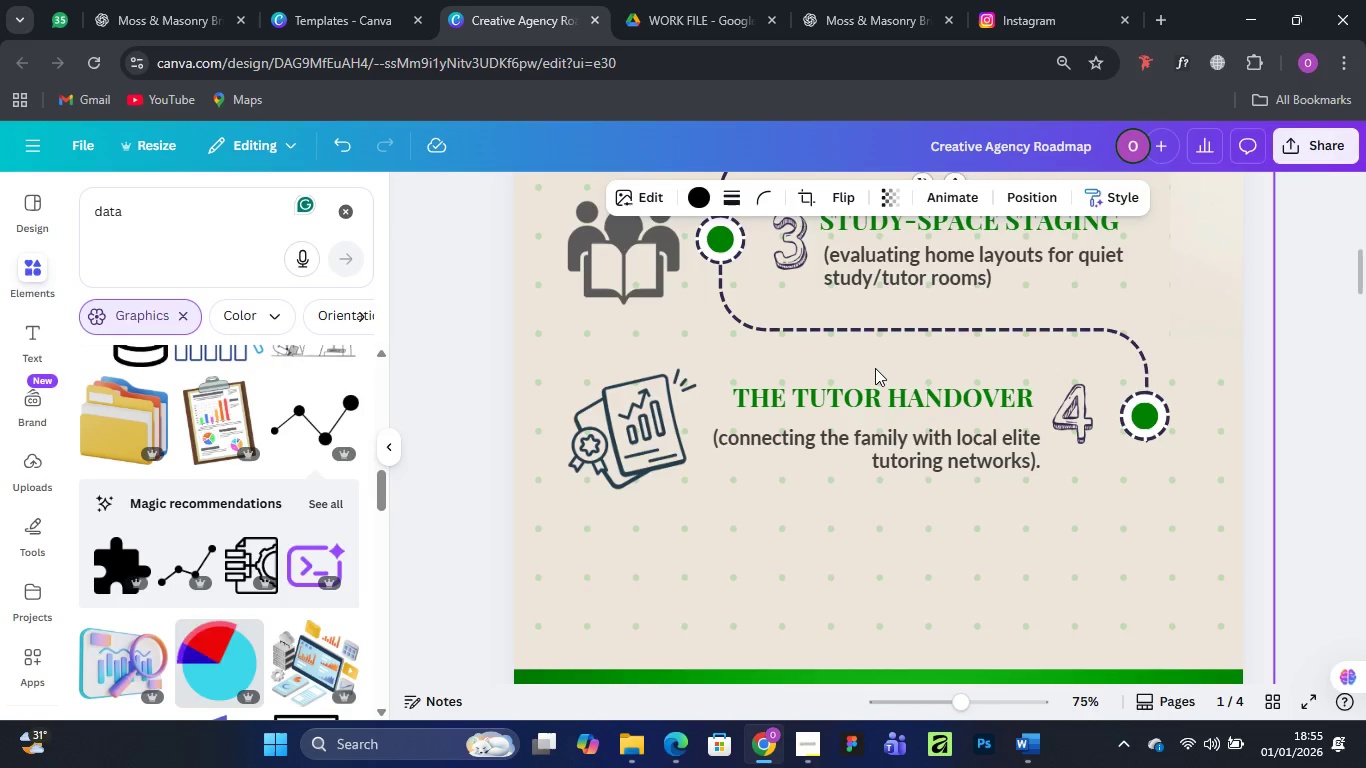 
scroll: coordinate [875, 368], scroll_direction: up, amount: 1.0
 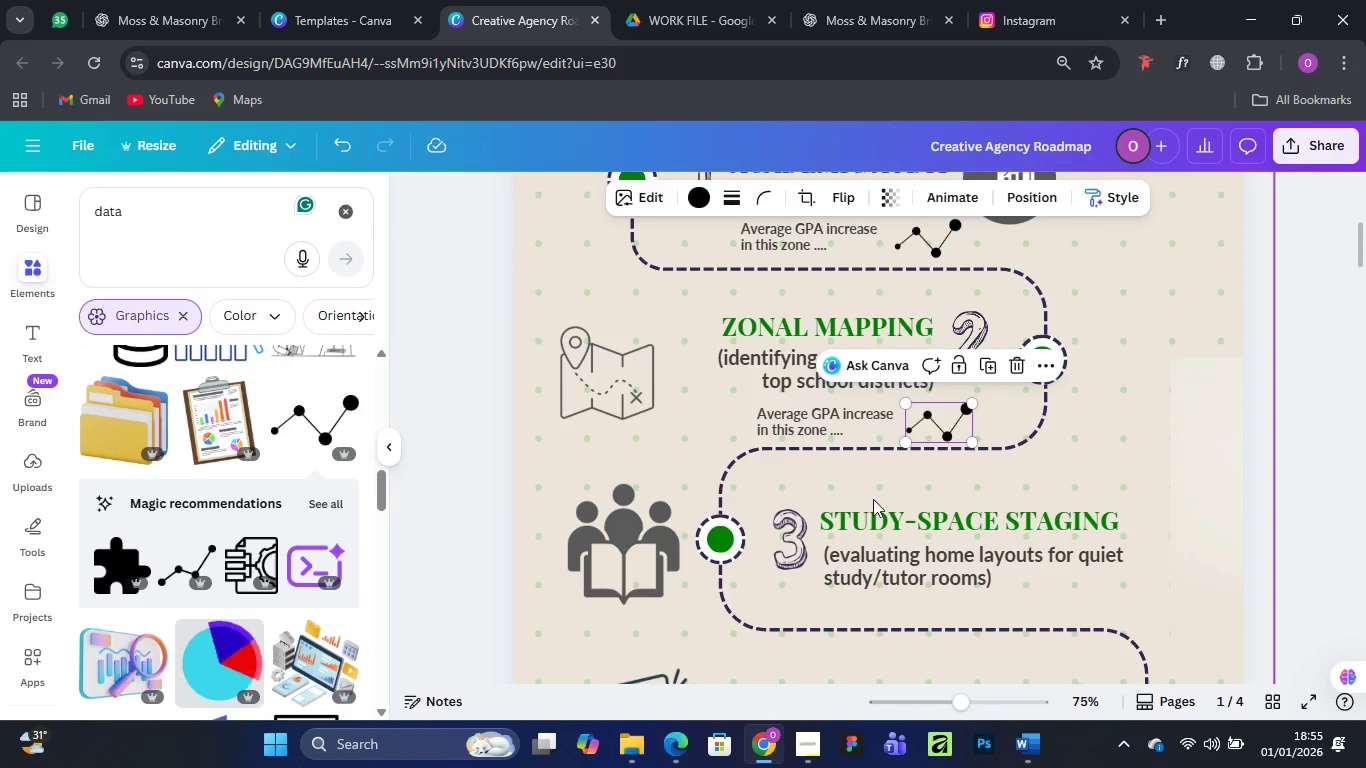 
left_click_drag(start_coordinate=[883, 521], to_coordinate=[879, 501])
 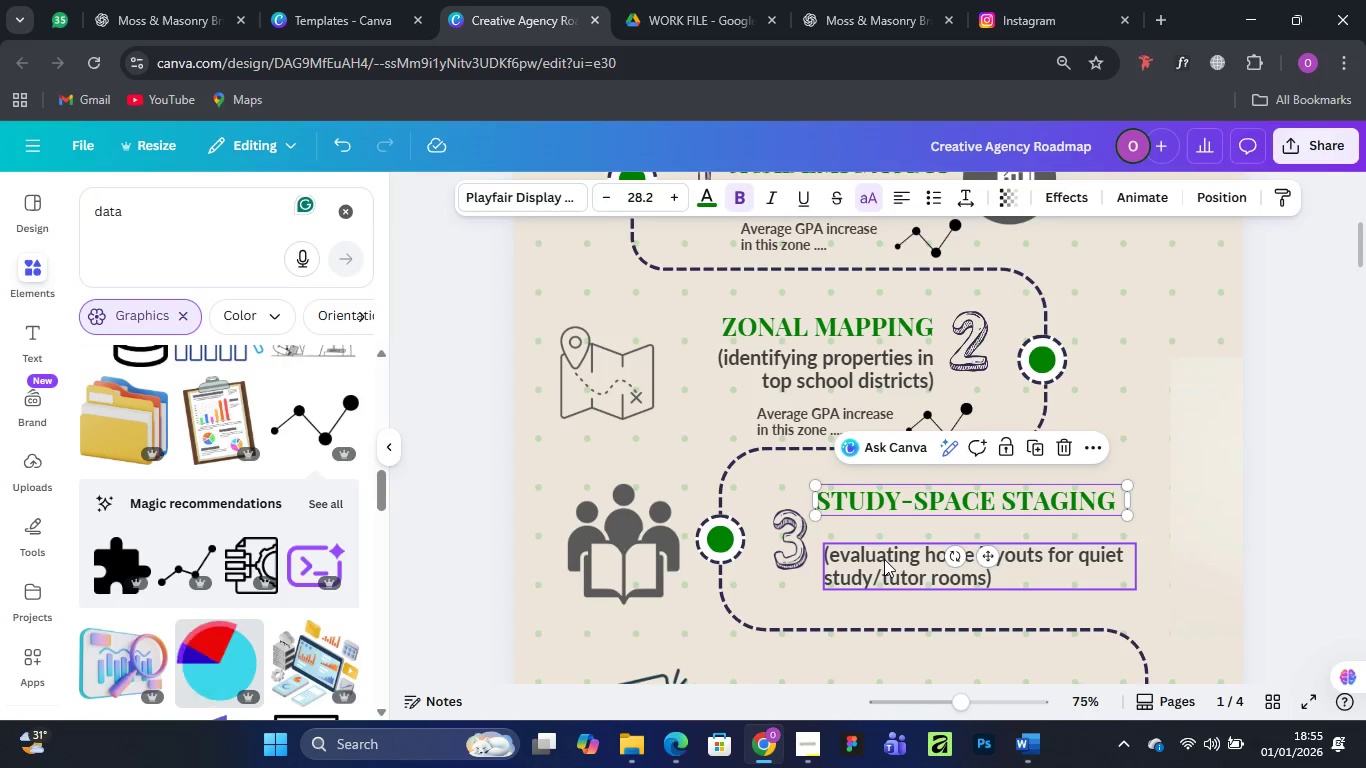 
left_click_drag(start_coordinate=[884, 558], to_coordinate=[881, 533])
 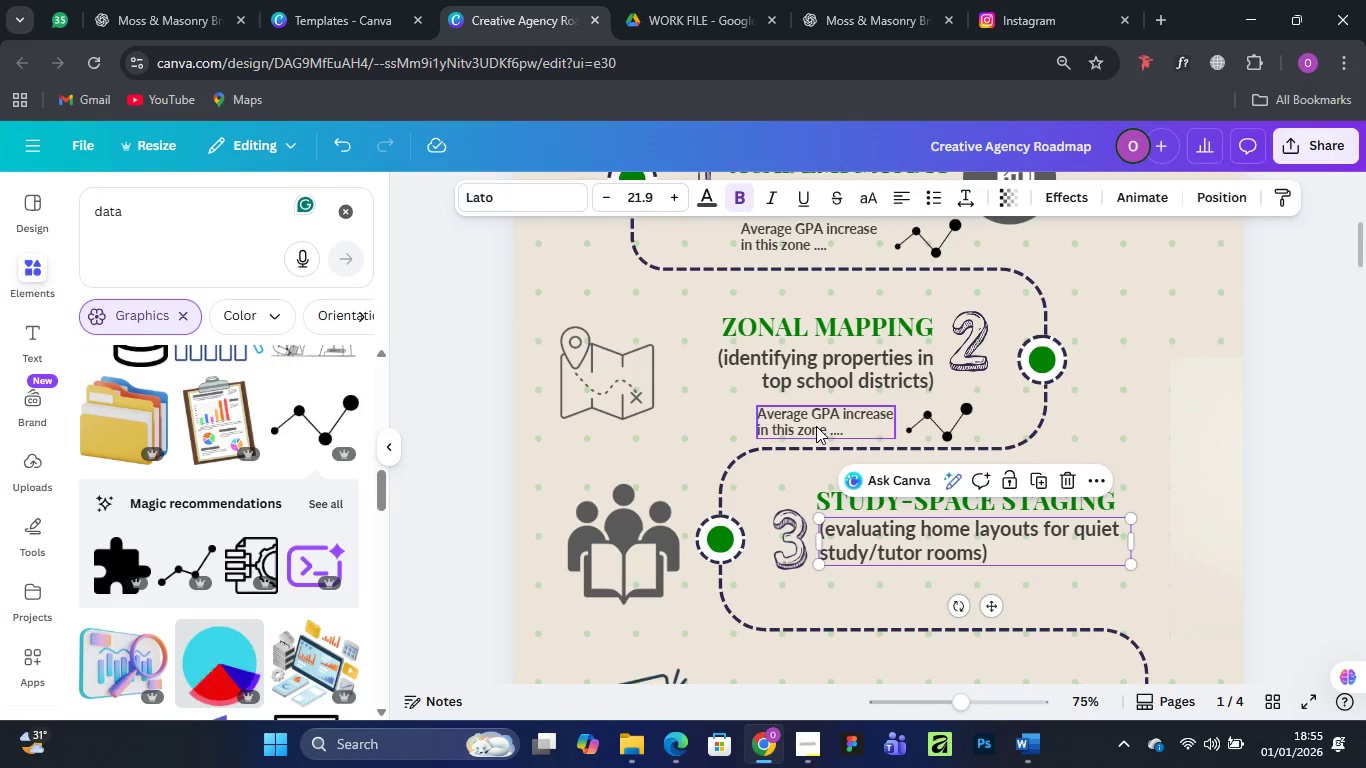 
left_click([816, 426])
 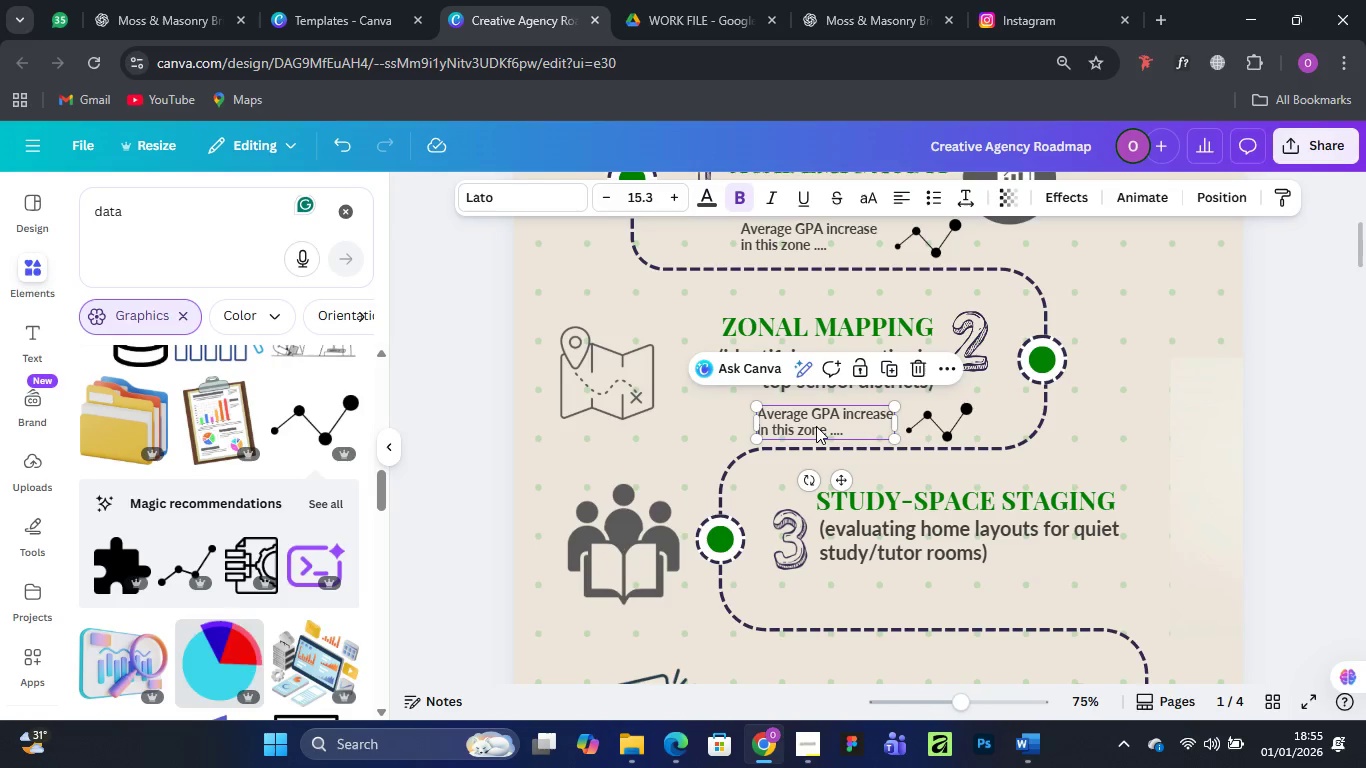 
hold_key(key=ShiftLeft, duration=1.03)
left_click([963, 413])
 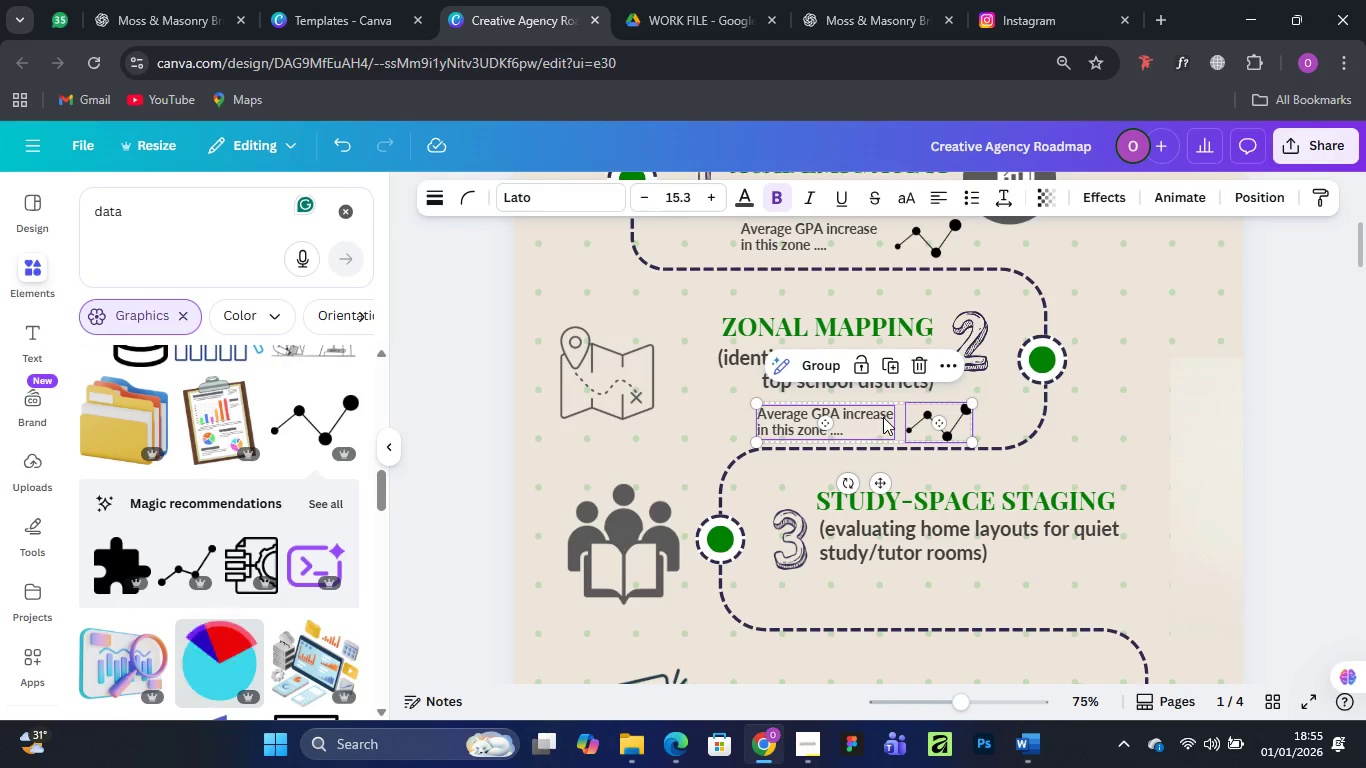 
hold_key(key=AltLeft, duration=1.5)
left_click_drag(start_coordinate=[883, 417], to_coordinate=[951, 587])
 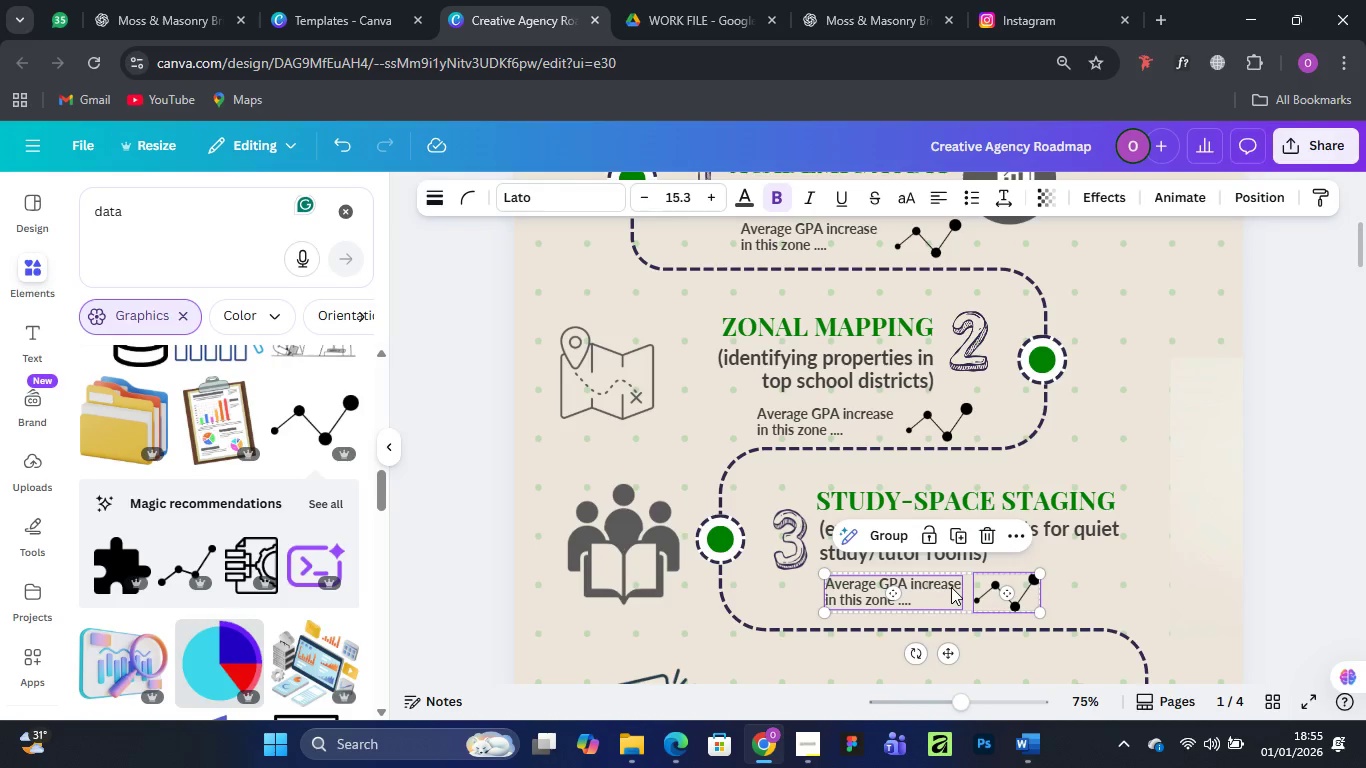 
hold_key(key=AltLeft, duration=1.51)
 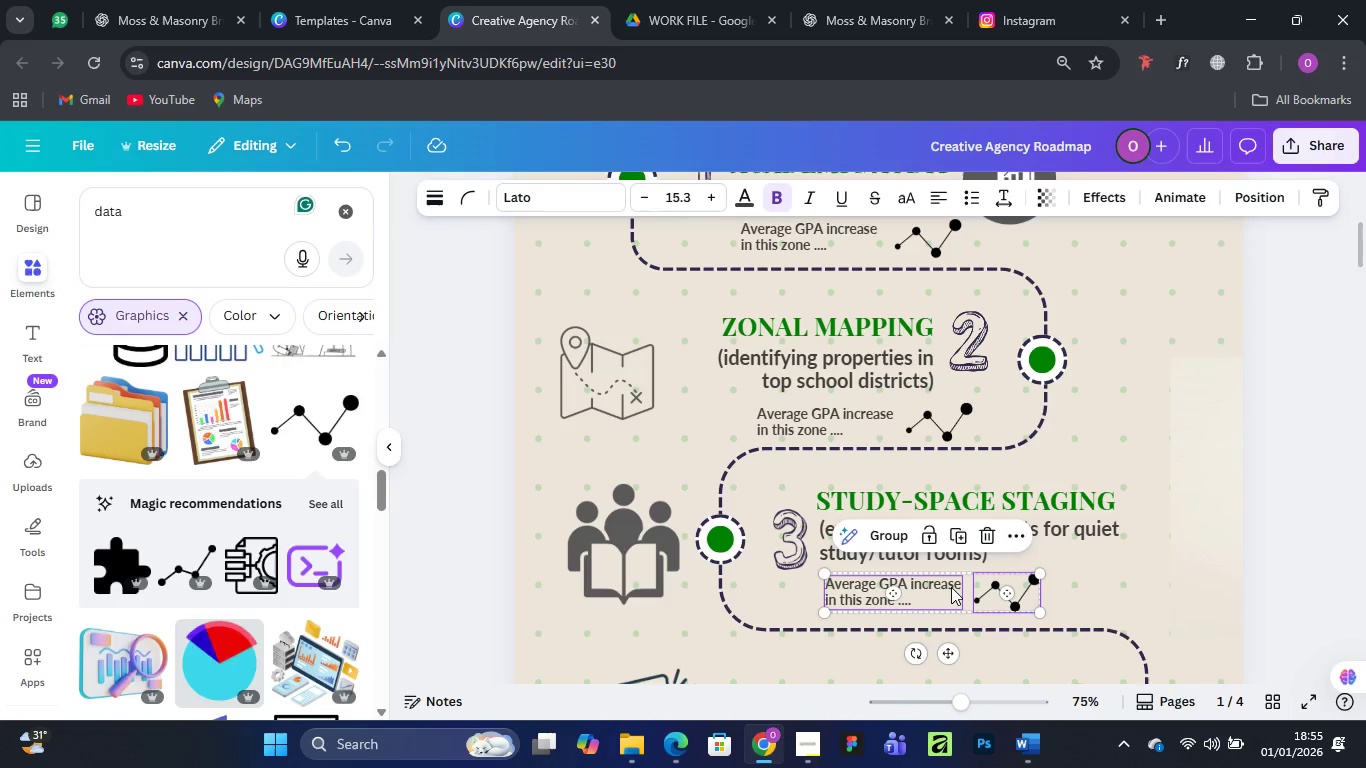 
key(Alt+AltLeft)
 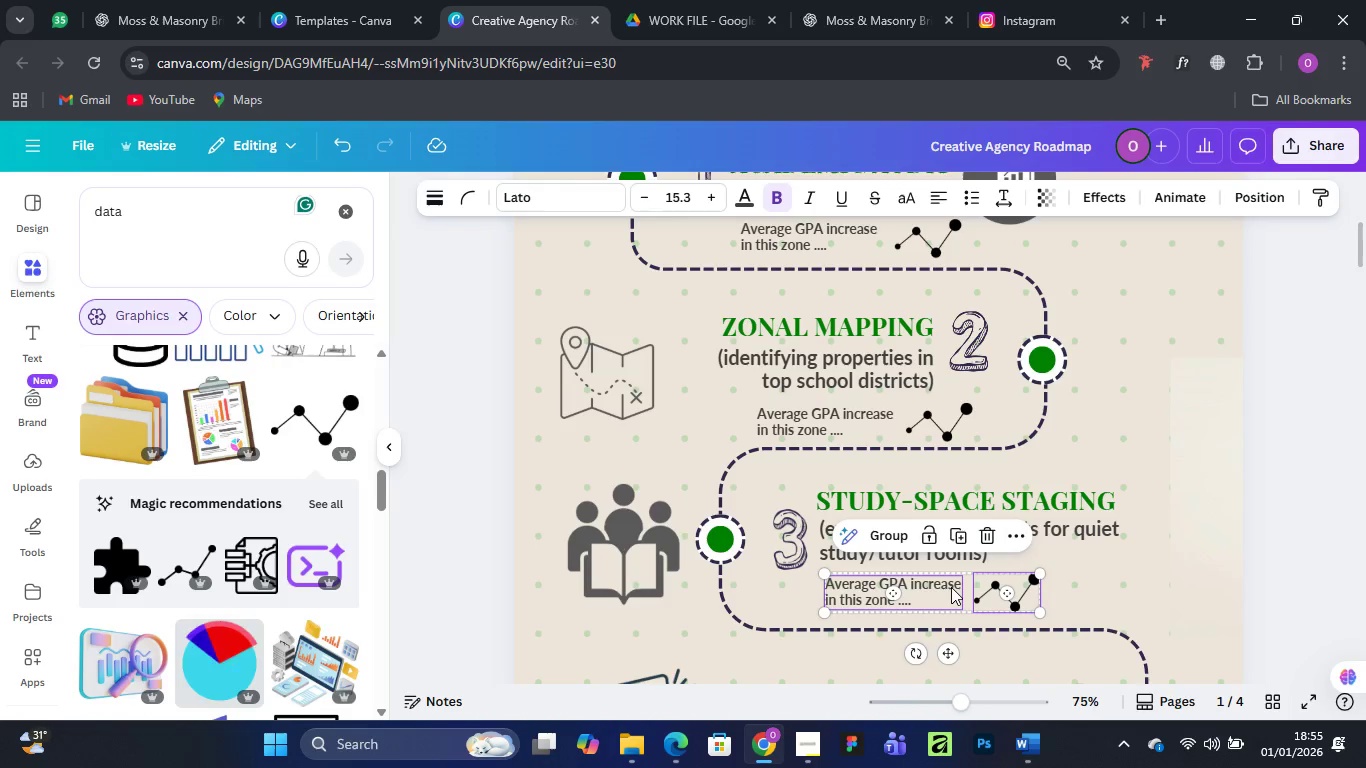 
key(Alt+AltLeft)
 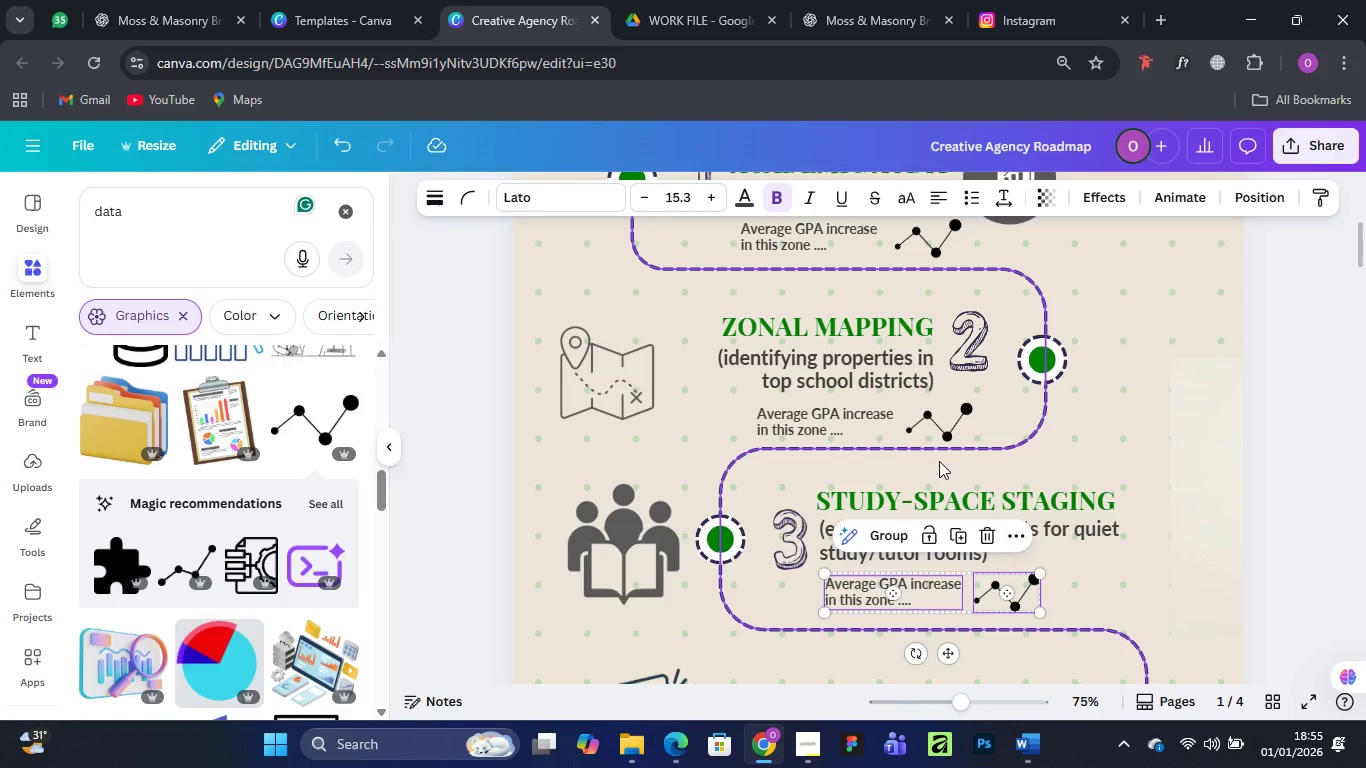 
scroll: coordinate [940, 459], scroll_direction: down, amount: 2.0
 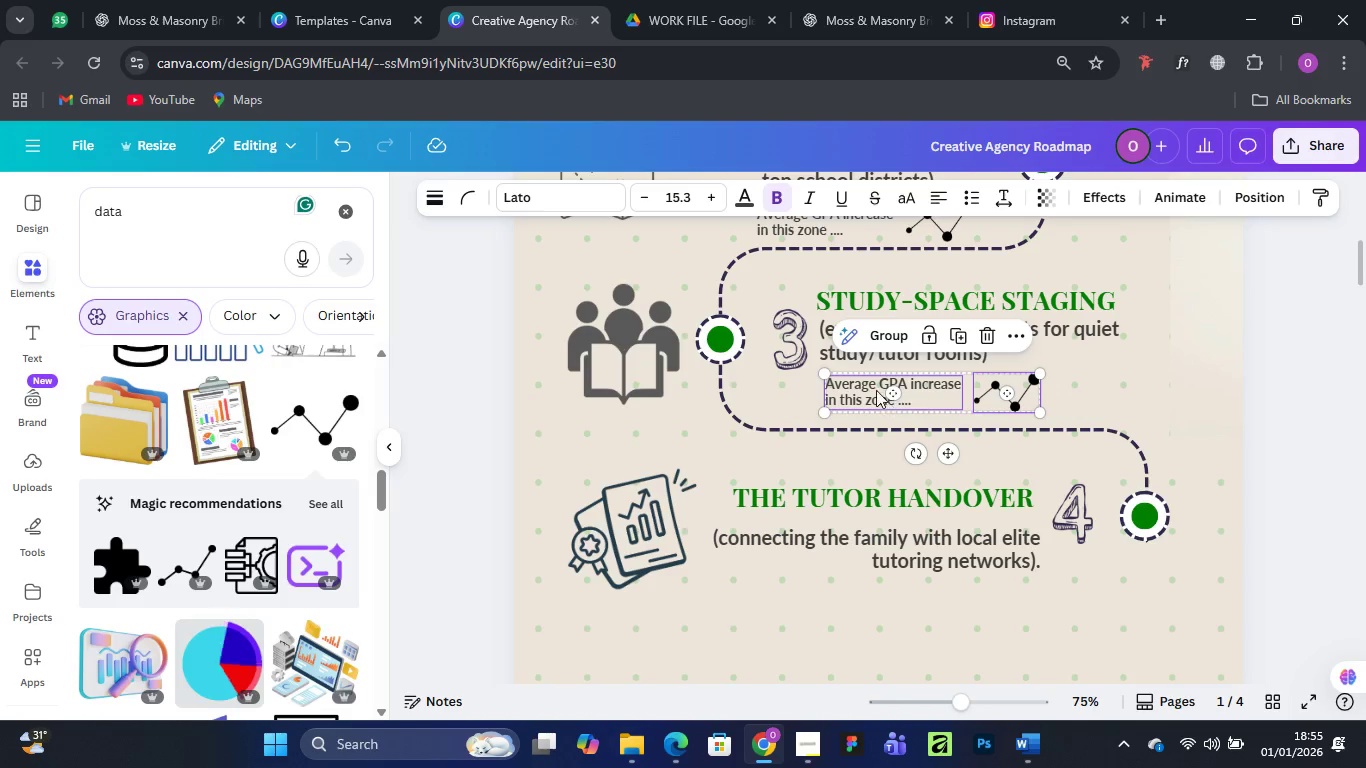 
wait(6.51)
 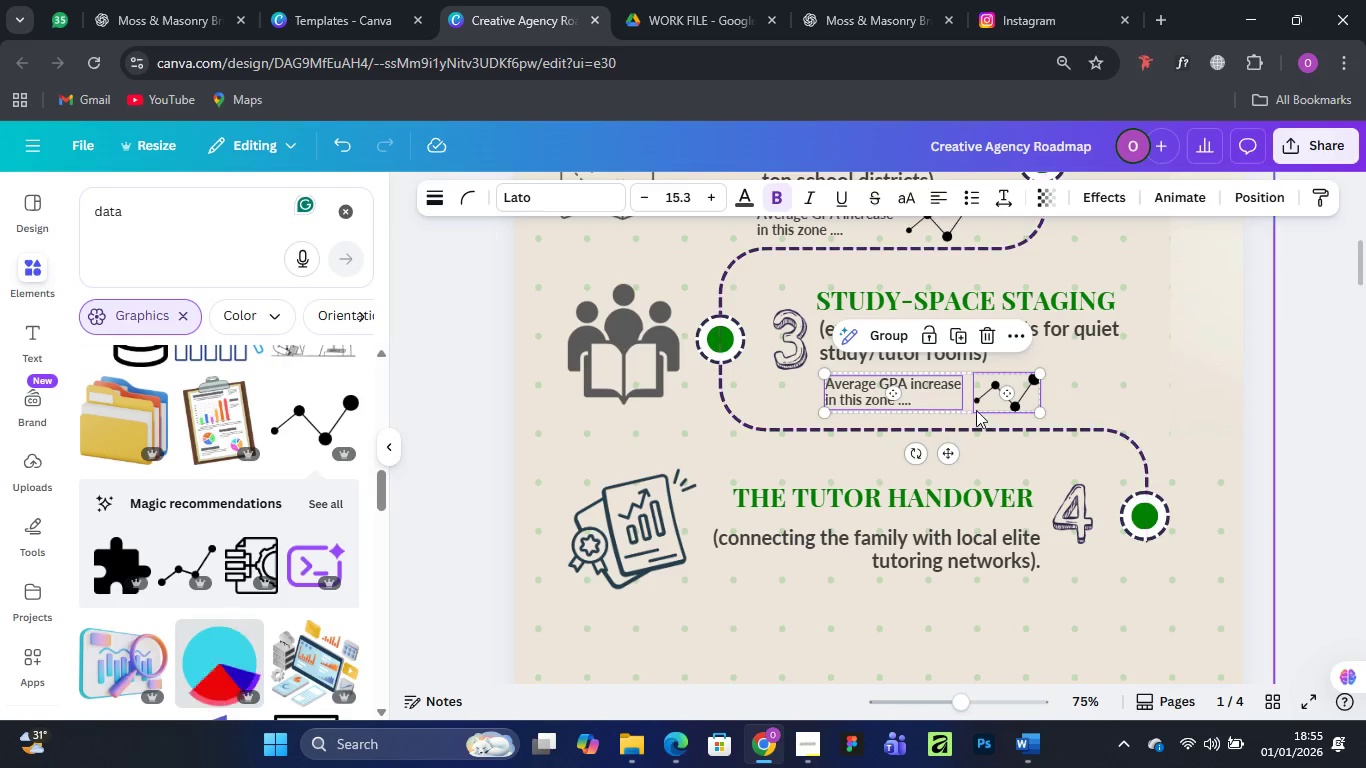 
hold_key(key=AltLeft, duration=1.5)
left_click_drag(start_coordinate=[867, 385], to_coordinate=[863, 605])
 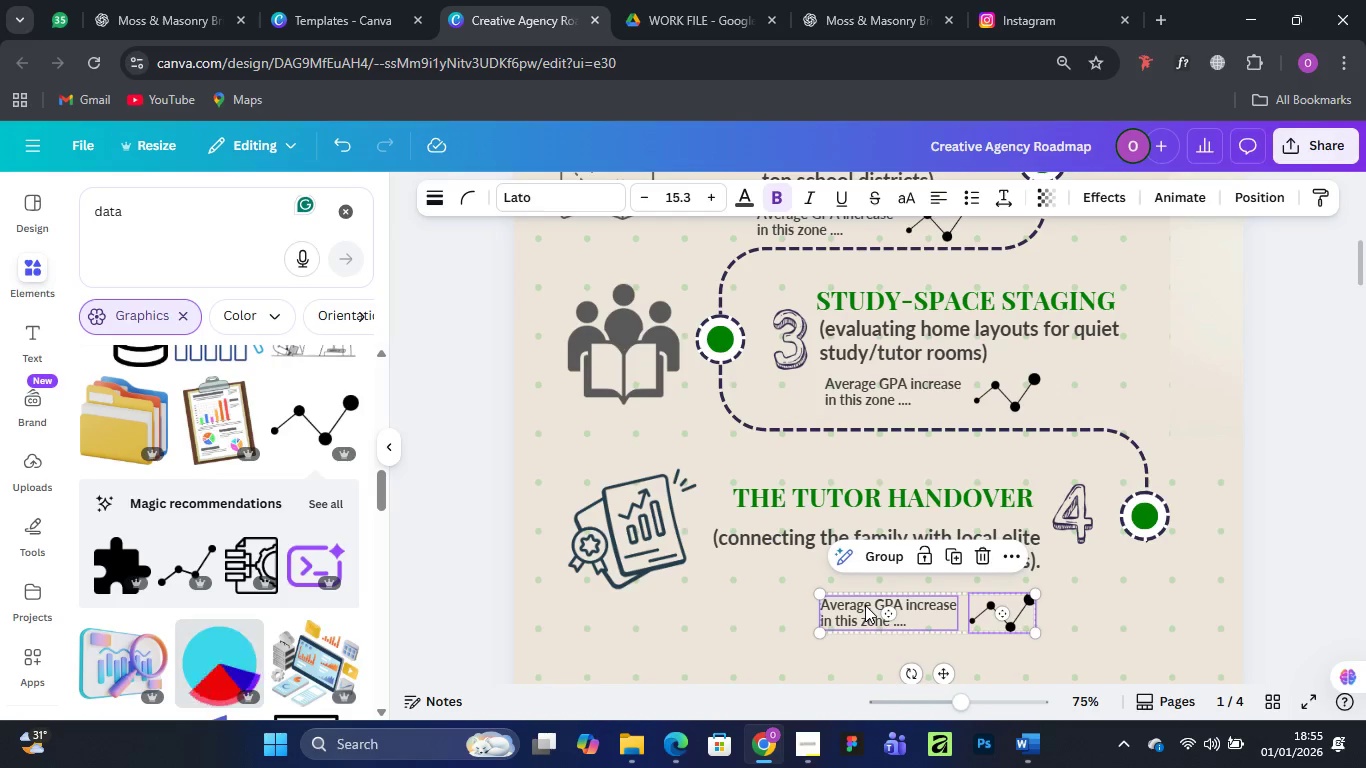 
hold_key(key=AltLeft, duration=1.14)
 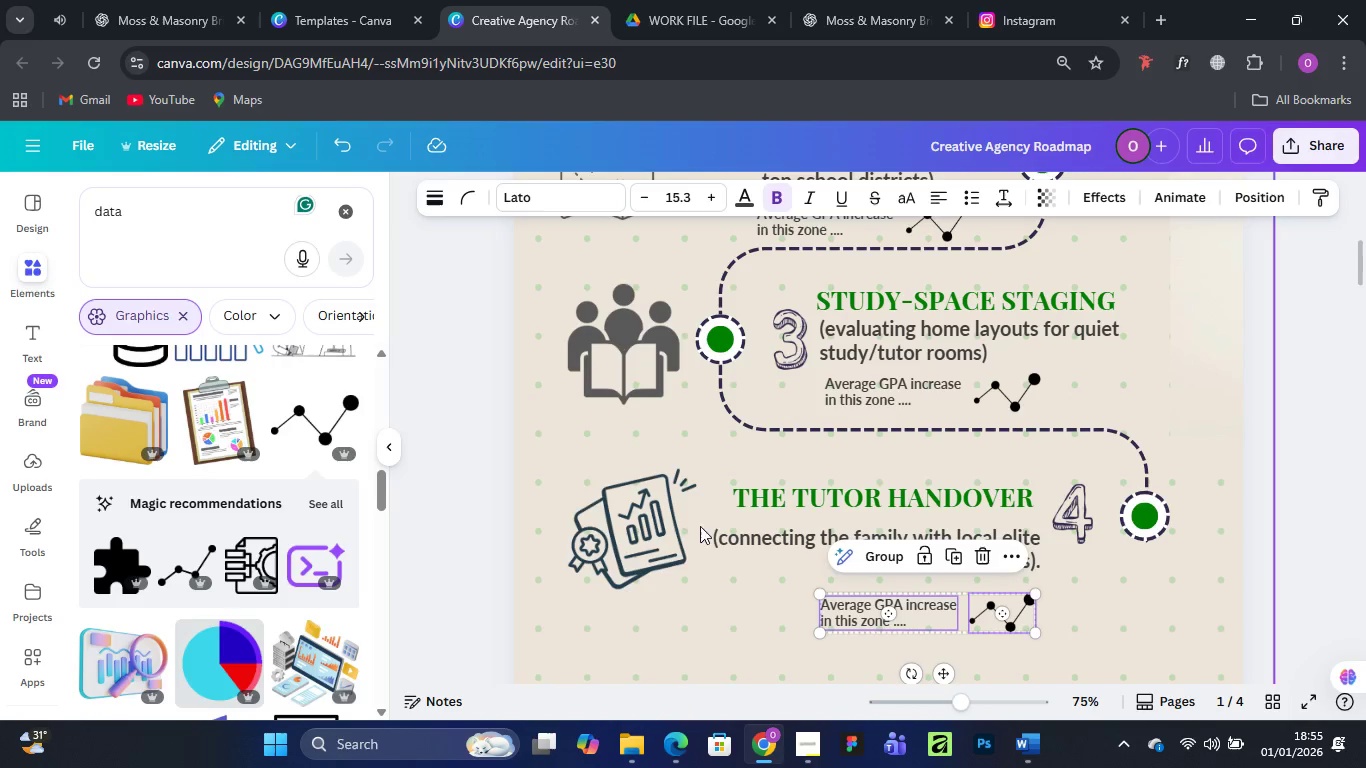 
wait(7.51)
 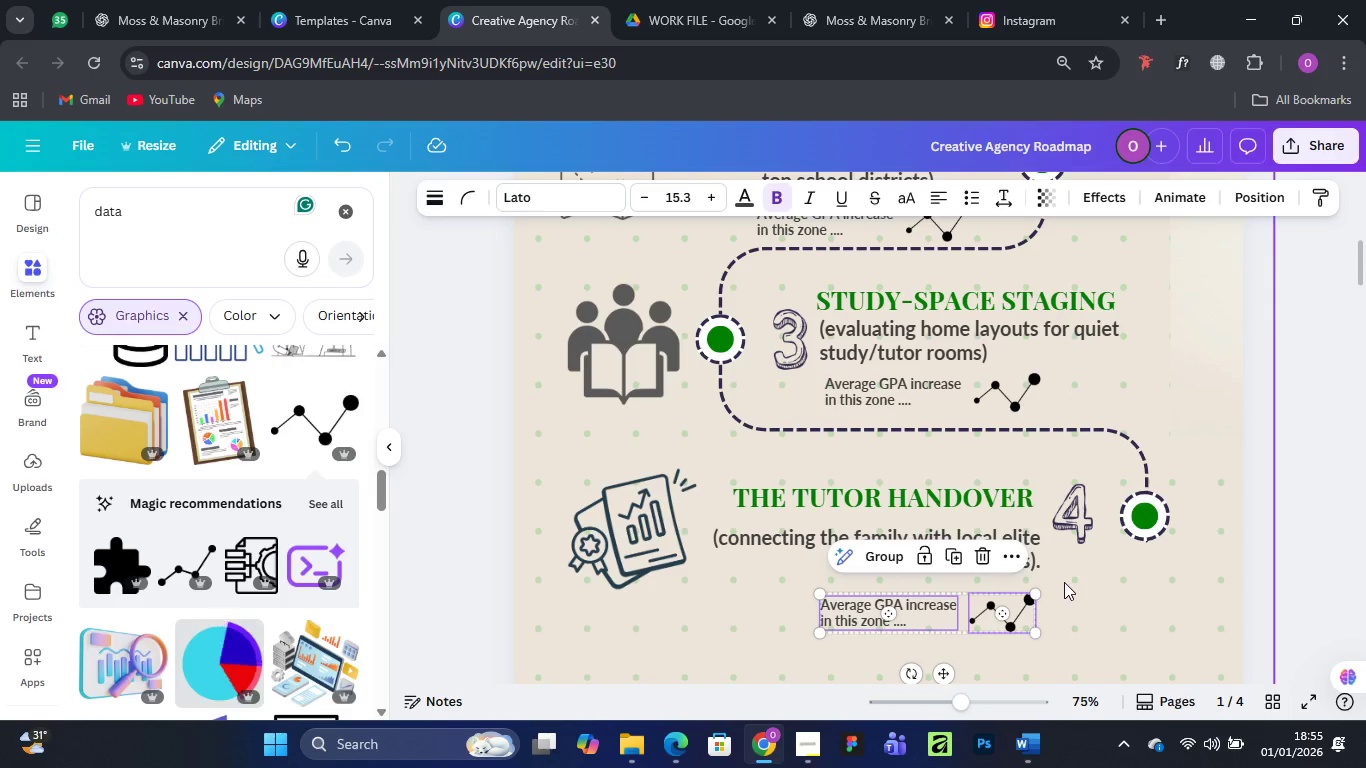 
scroll: coordinate [953, 557], scroll_direction: up, amount: 2.0
 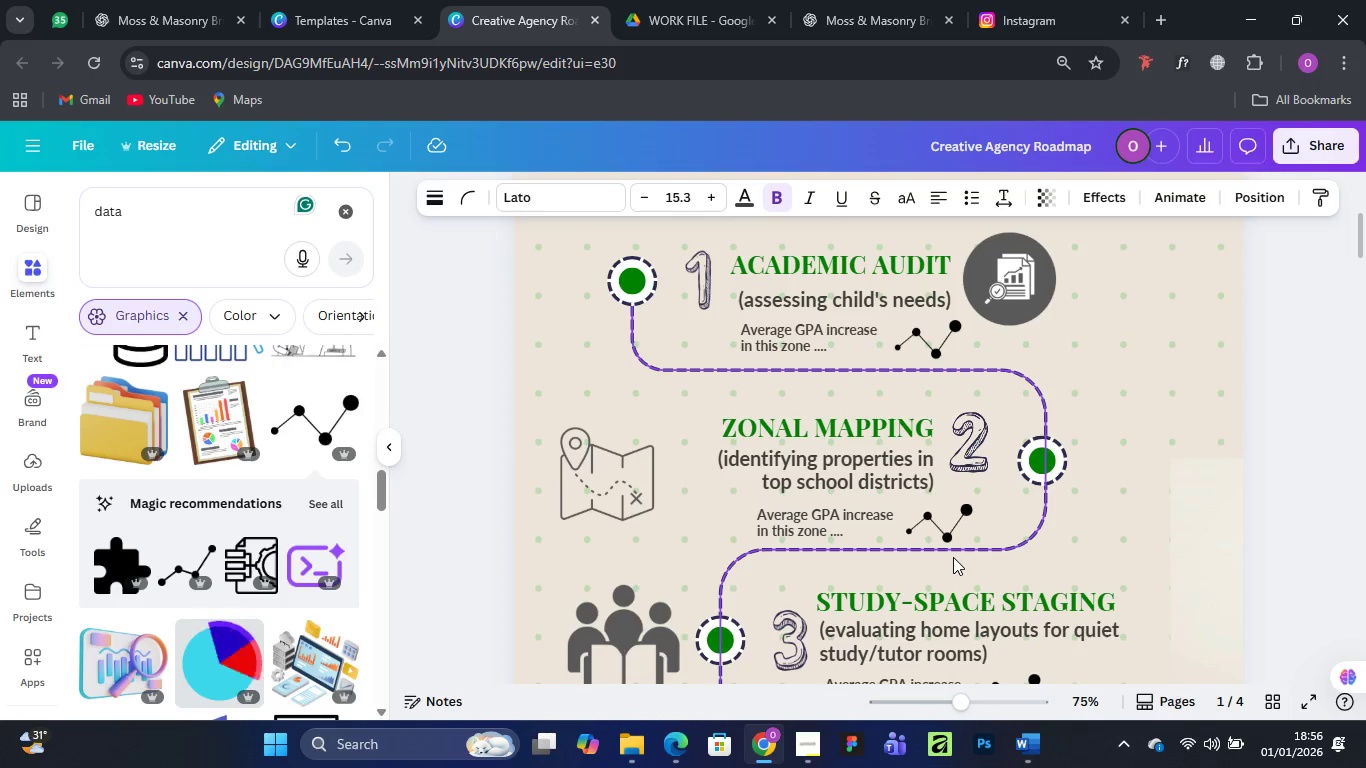 
scroll: coordinate [953, 557], scroll_direction: down, amount: 4.0
 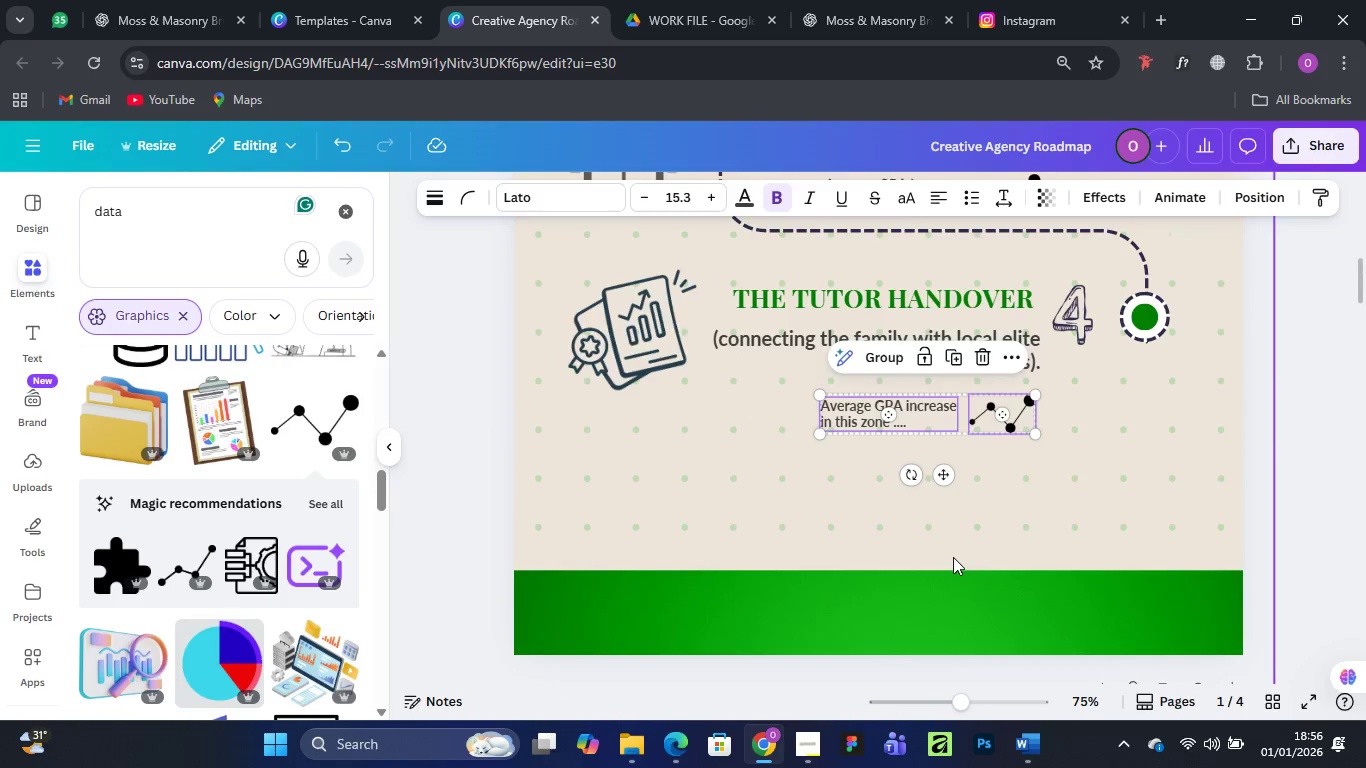 
scroll: coordinate [953, 557], scroll_direction: up, amount: 7.0
 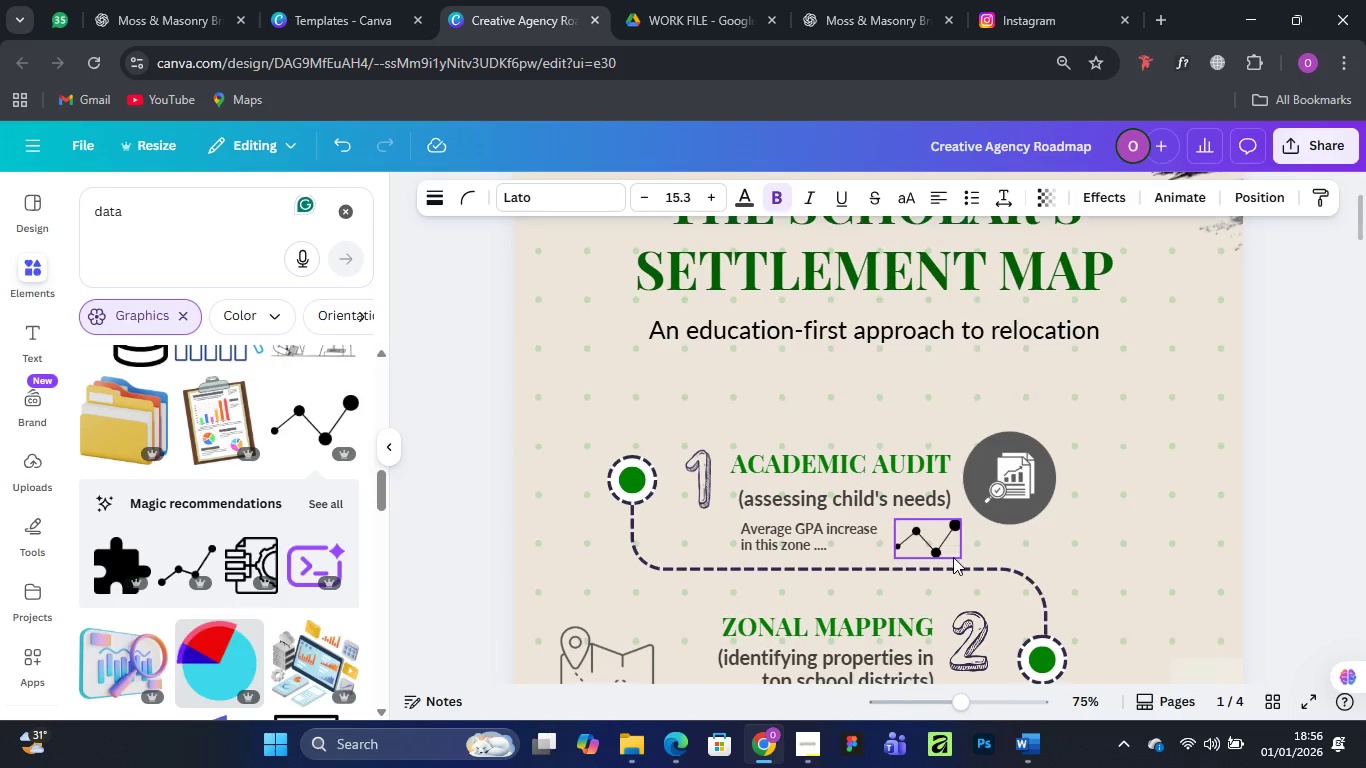 
scroll: coordinate [953, 557], scroll_direction: down, amount: 1.0
 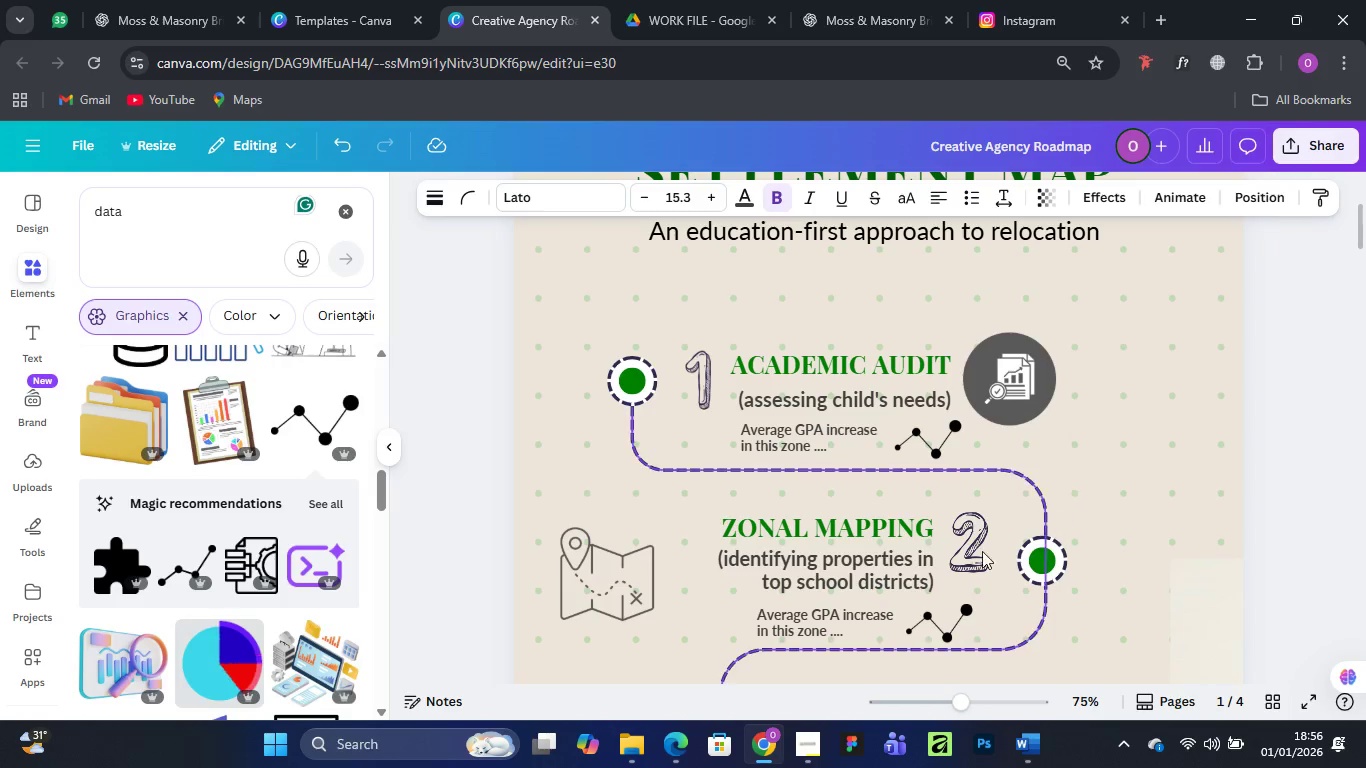 
wait(10.4)
 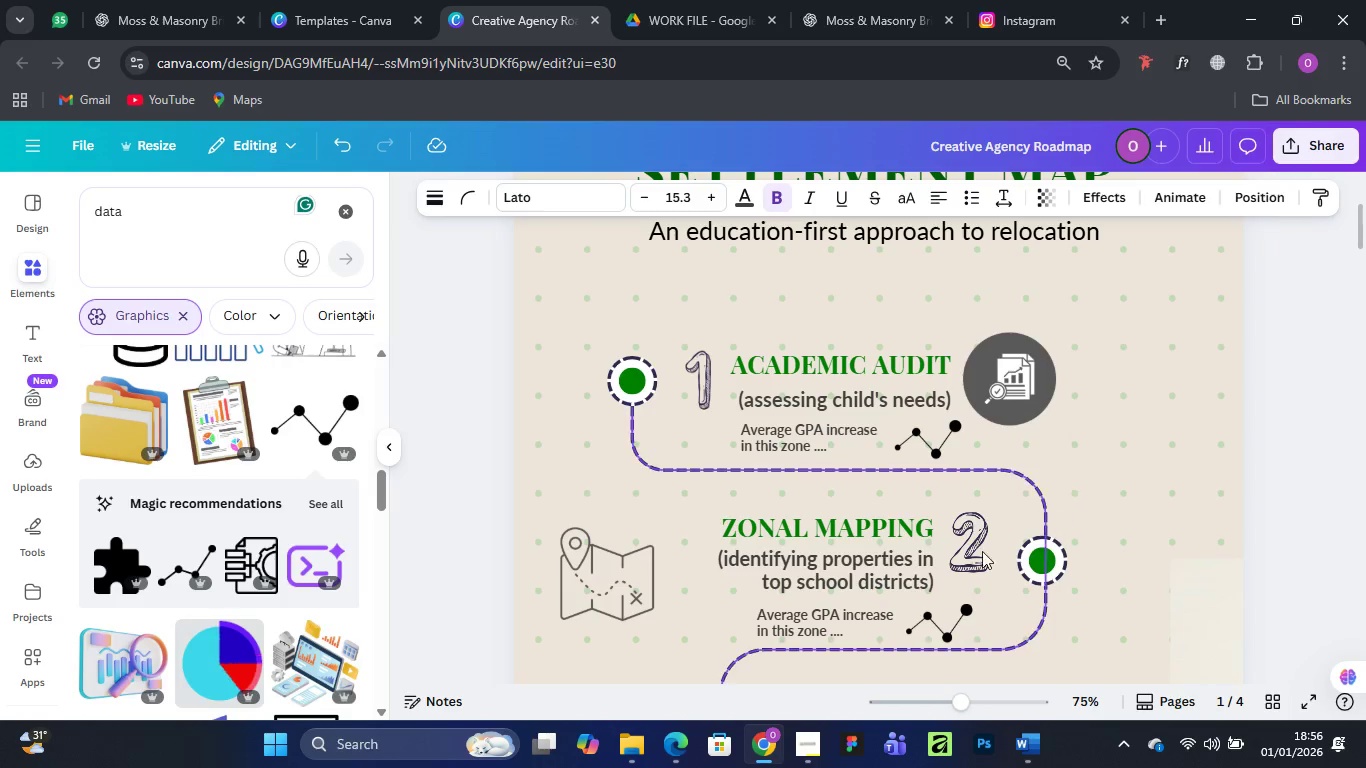 
scroll: coordinate [926, 377], scroll_direction: down, amount: 4.0
 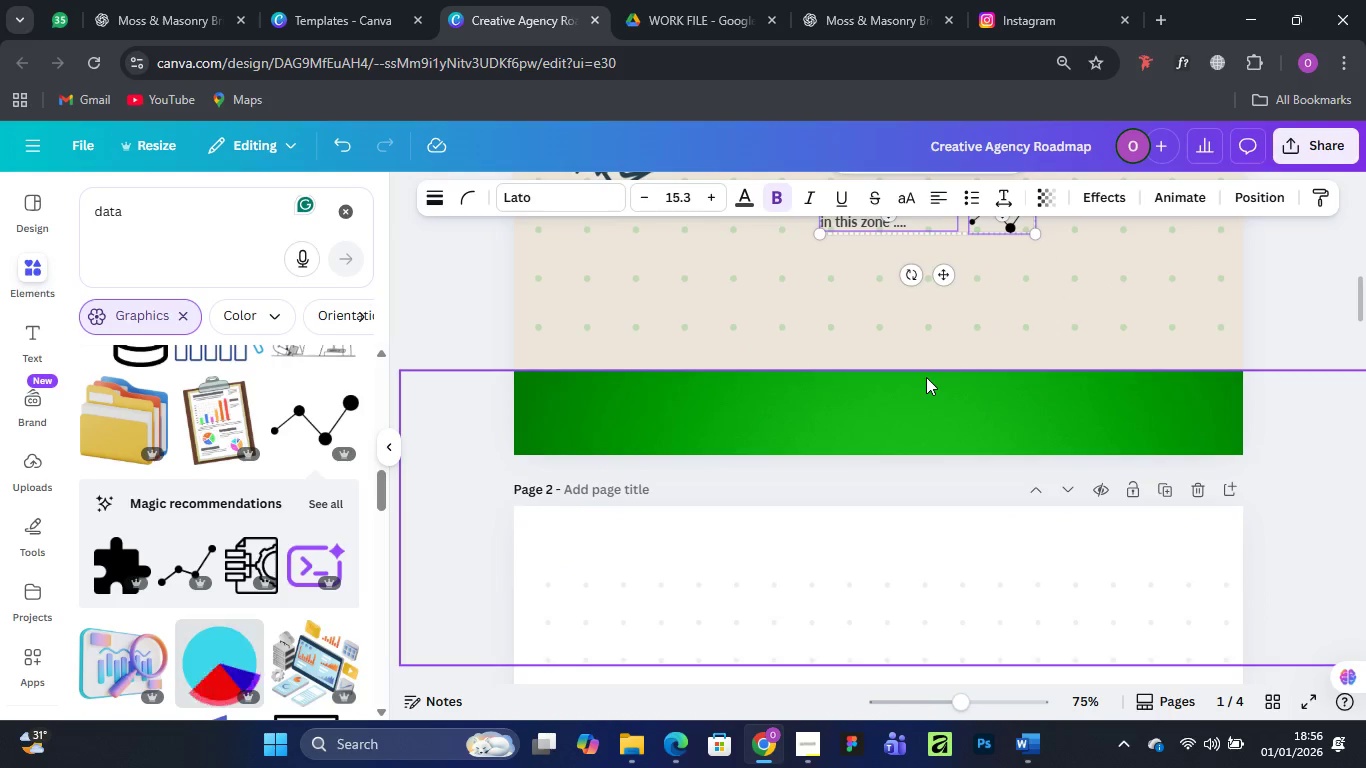 
scroll: coordinate [926, 377], scroll_direction: up, amount: 1.0
 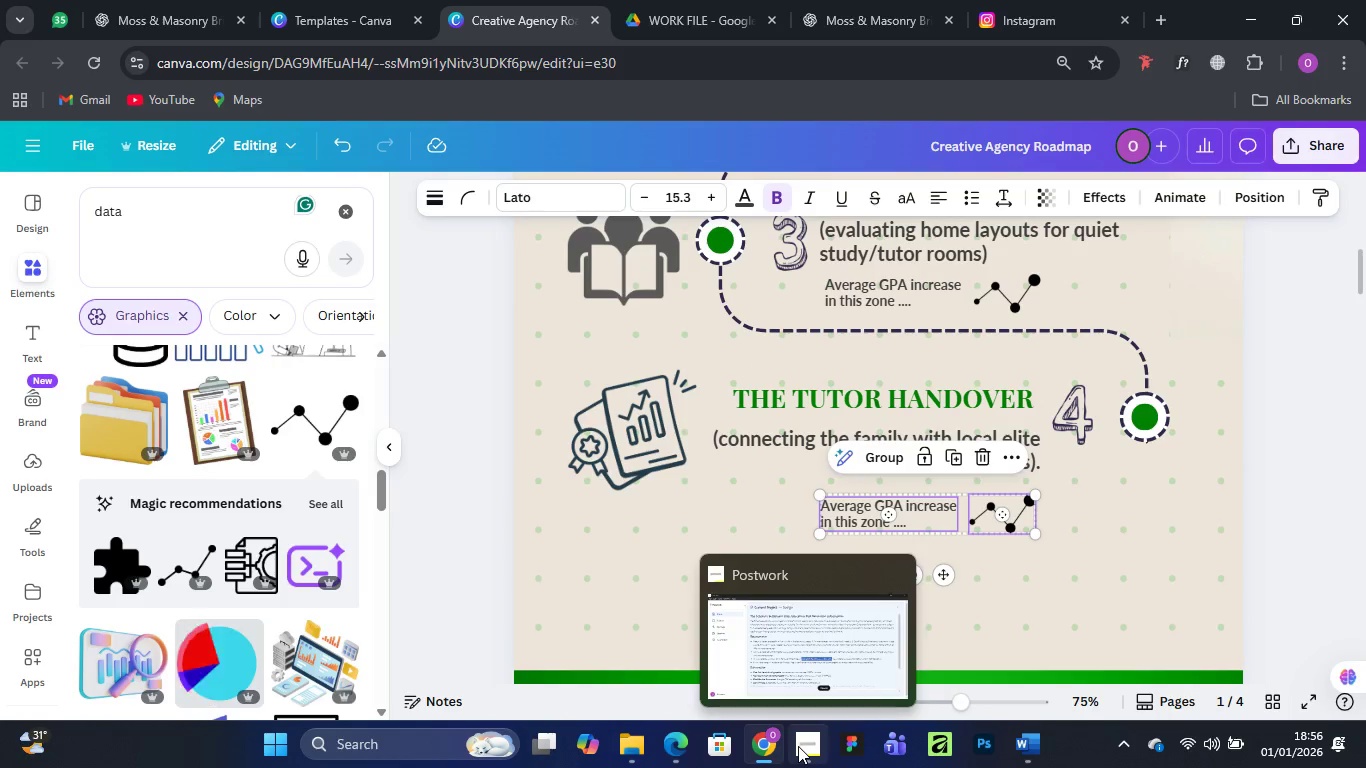 
left_click([790, 649])